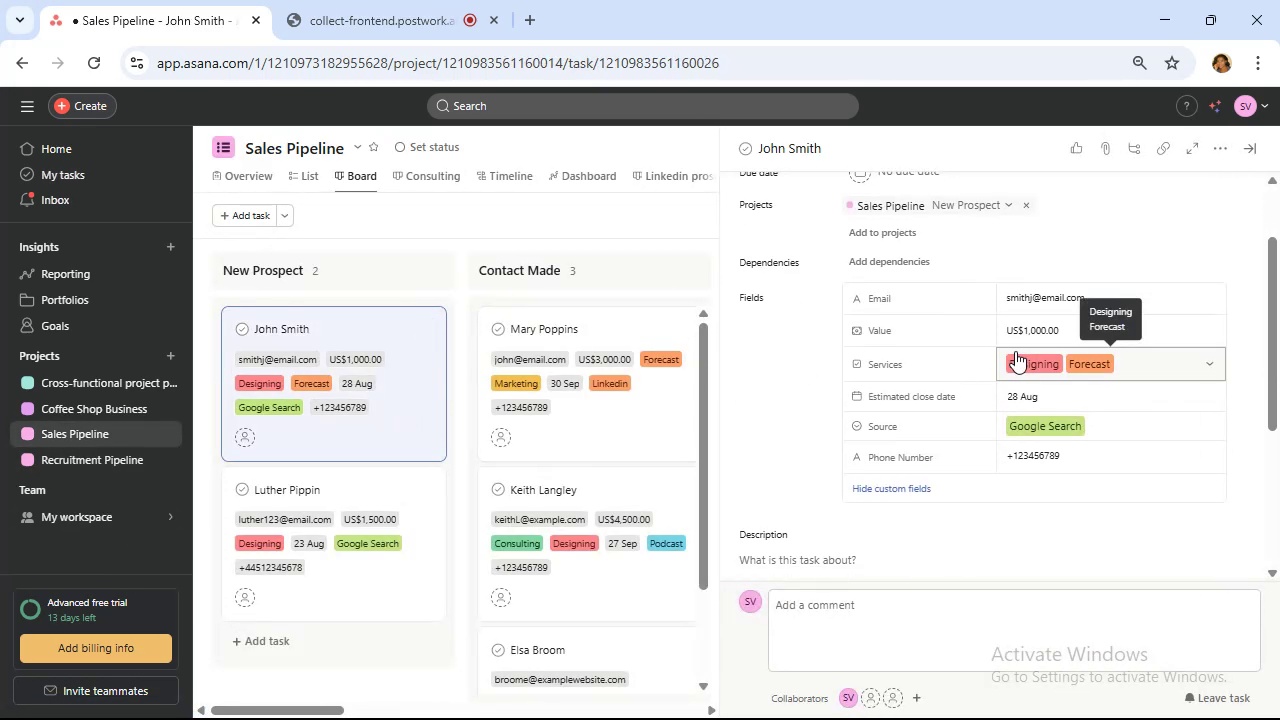 
scroll: coordinate [1015, 351], scroll_direction: up, amount: 1.0
 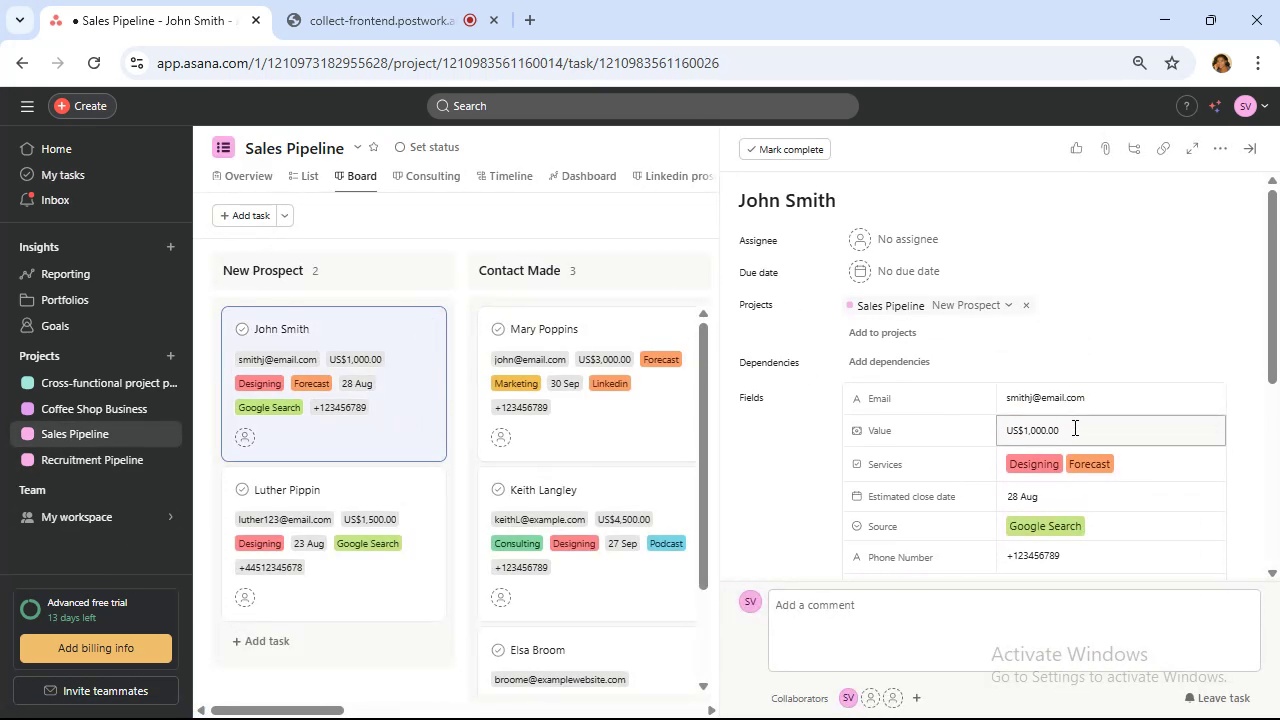 
mouse_move([1074, 443])
 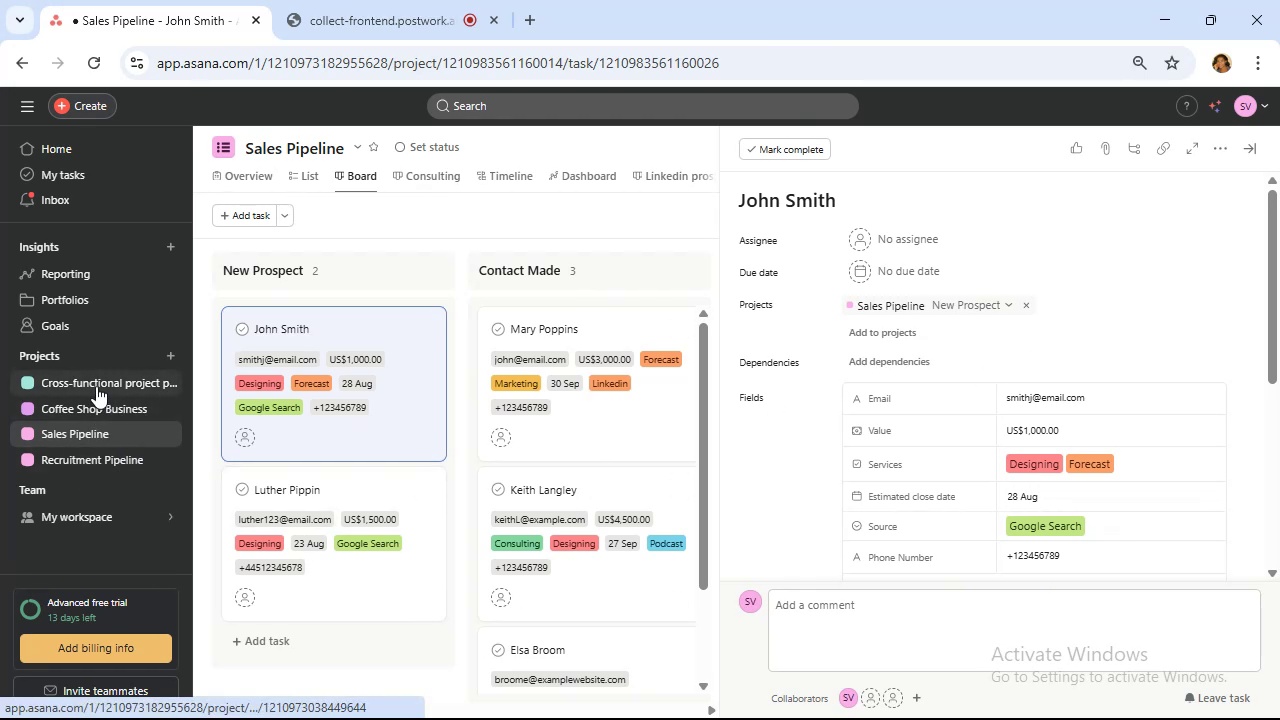 
wait(6.64)
 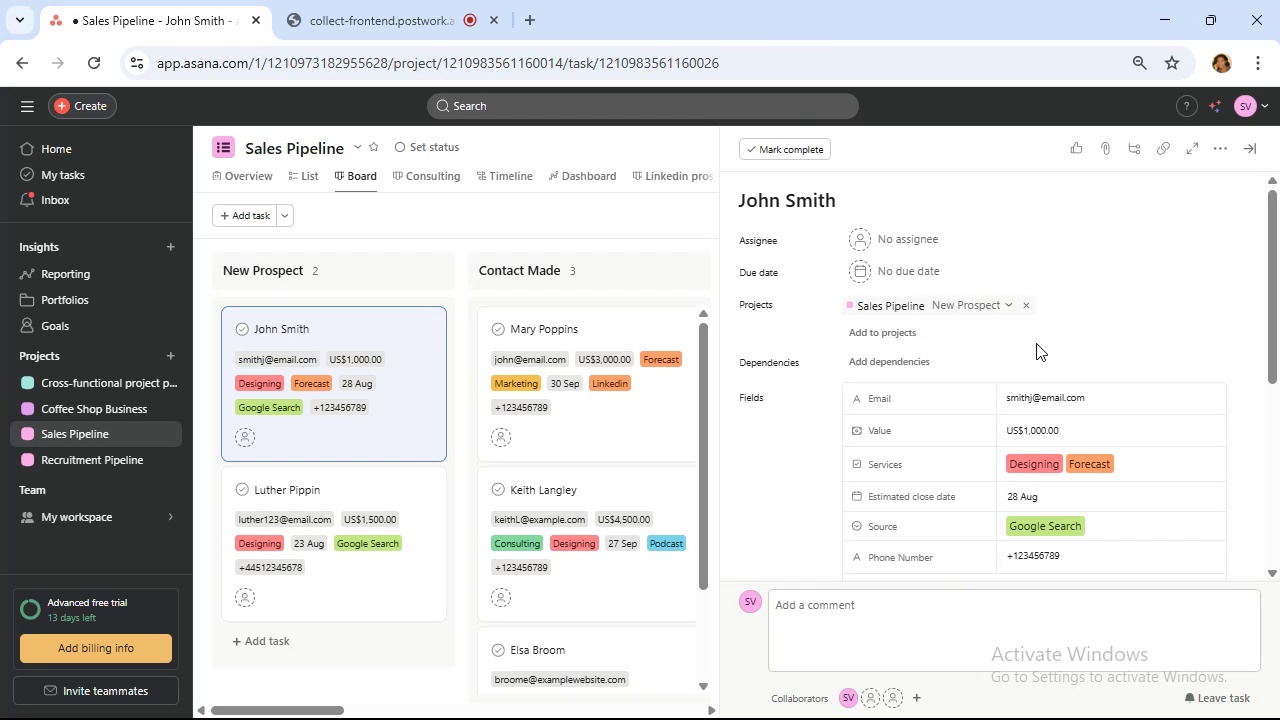 
left_click([119, 457])
 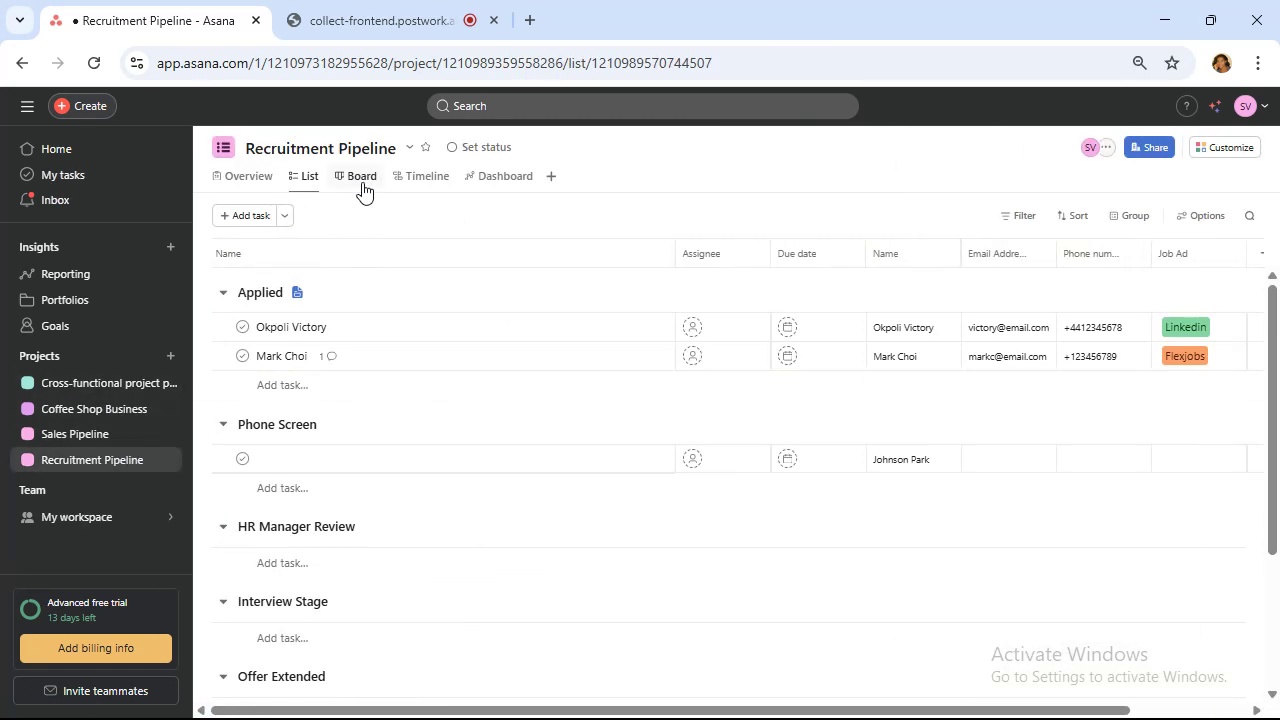 
left_click([362, 182])
 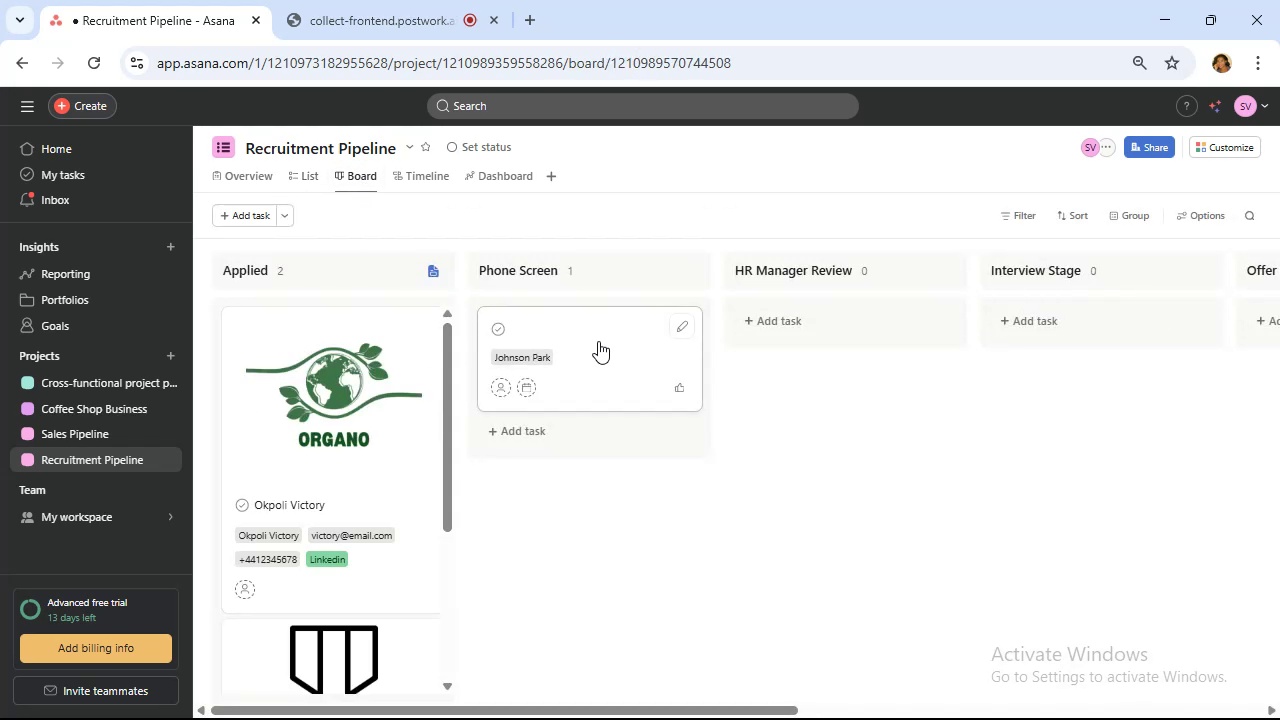 
left_click([598, 344])
 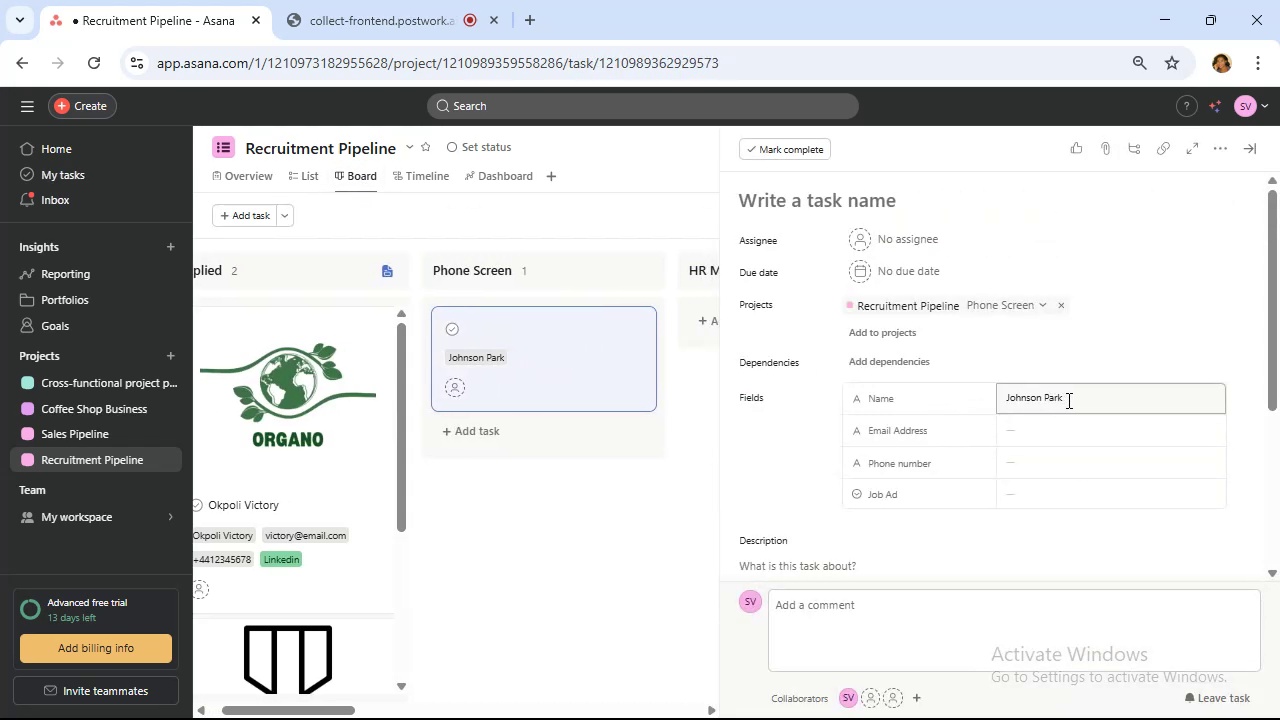 
left_click_drag(start_coordinate=[1068, 395], to_coordinate=[949, 428])
 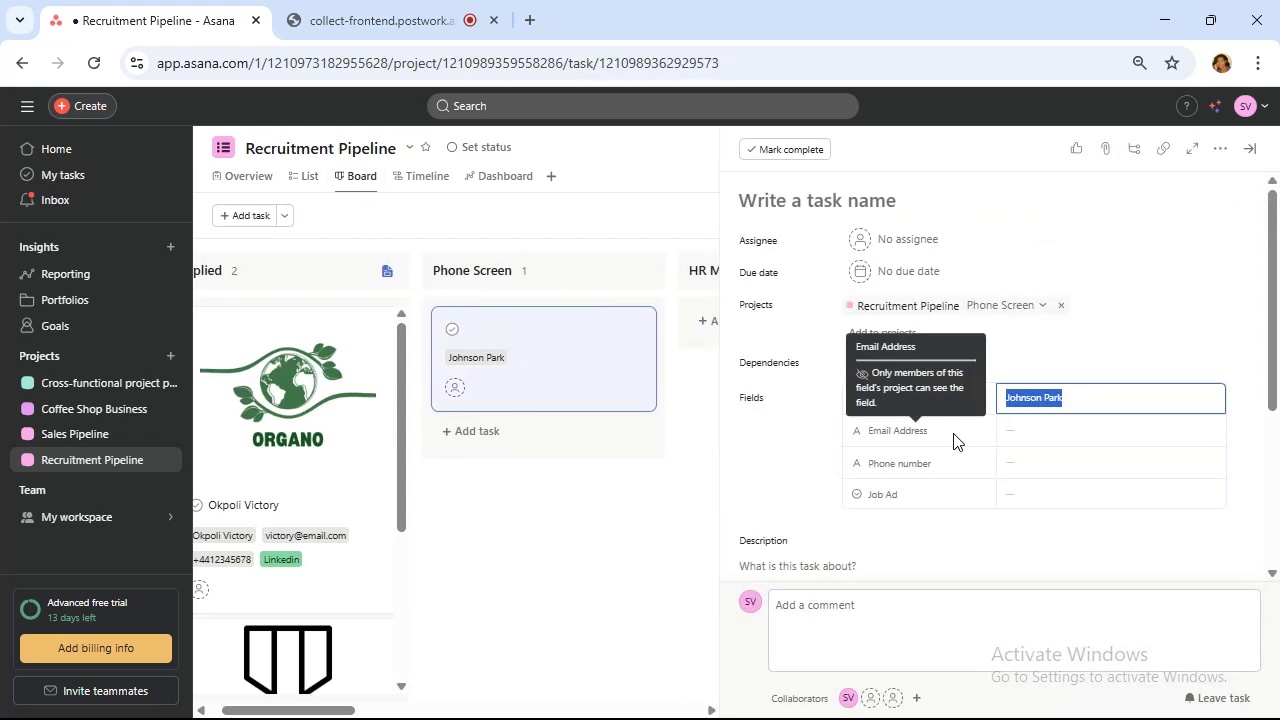 
key(Control+C)
 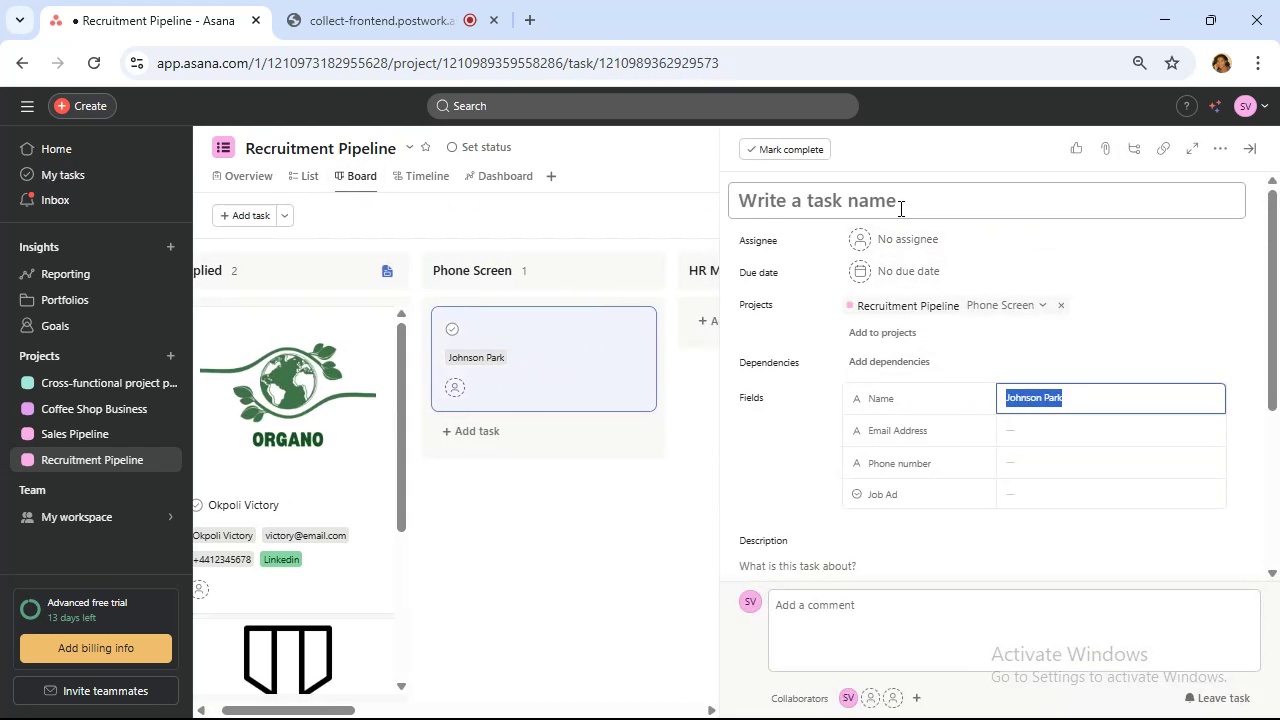 
left_click([899, 208])
 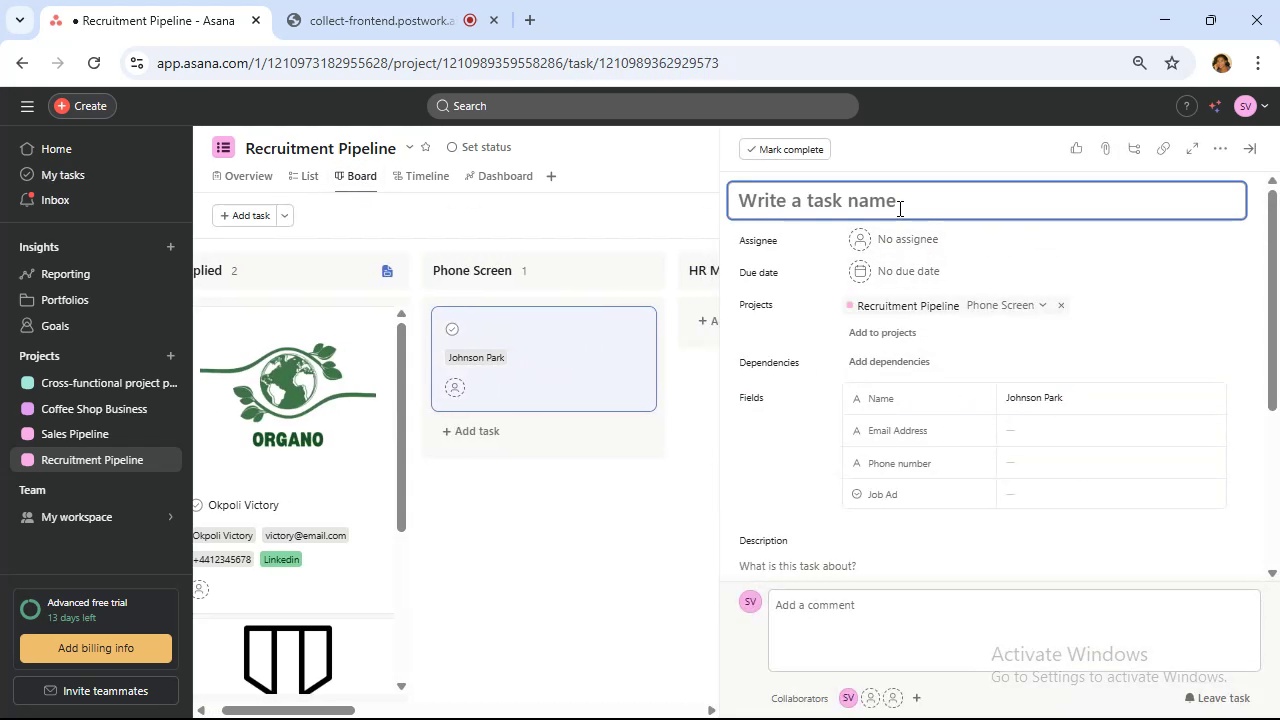 
key(Control+V)
 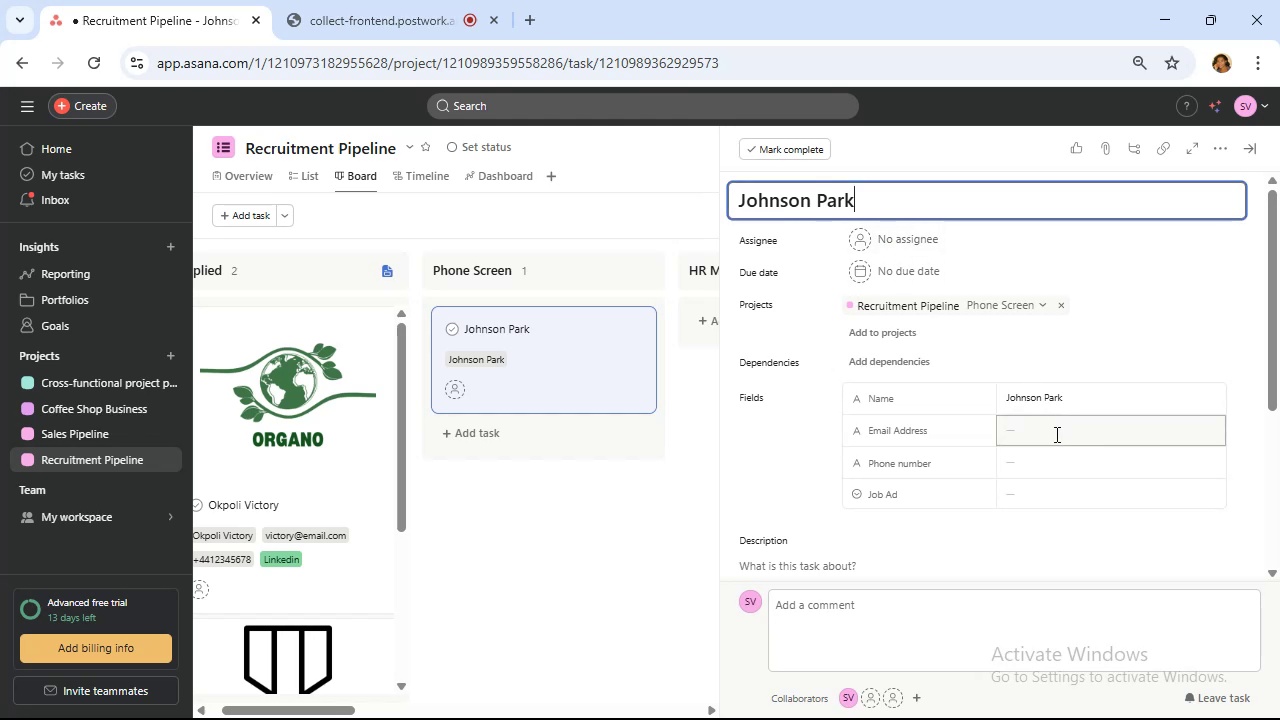 
left_click([1055, 434])
 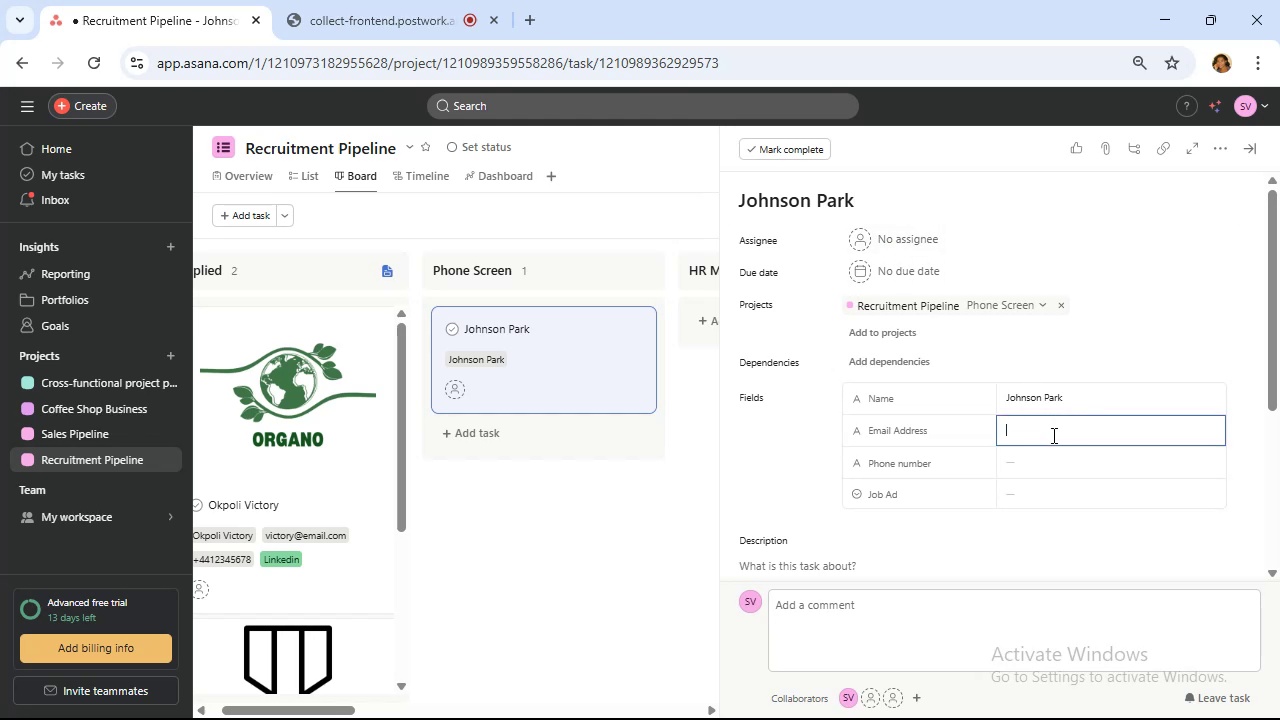 
type(parkj~email.com)
 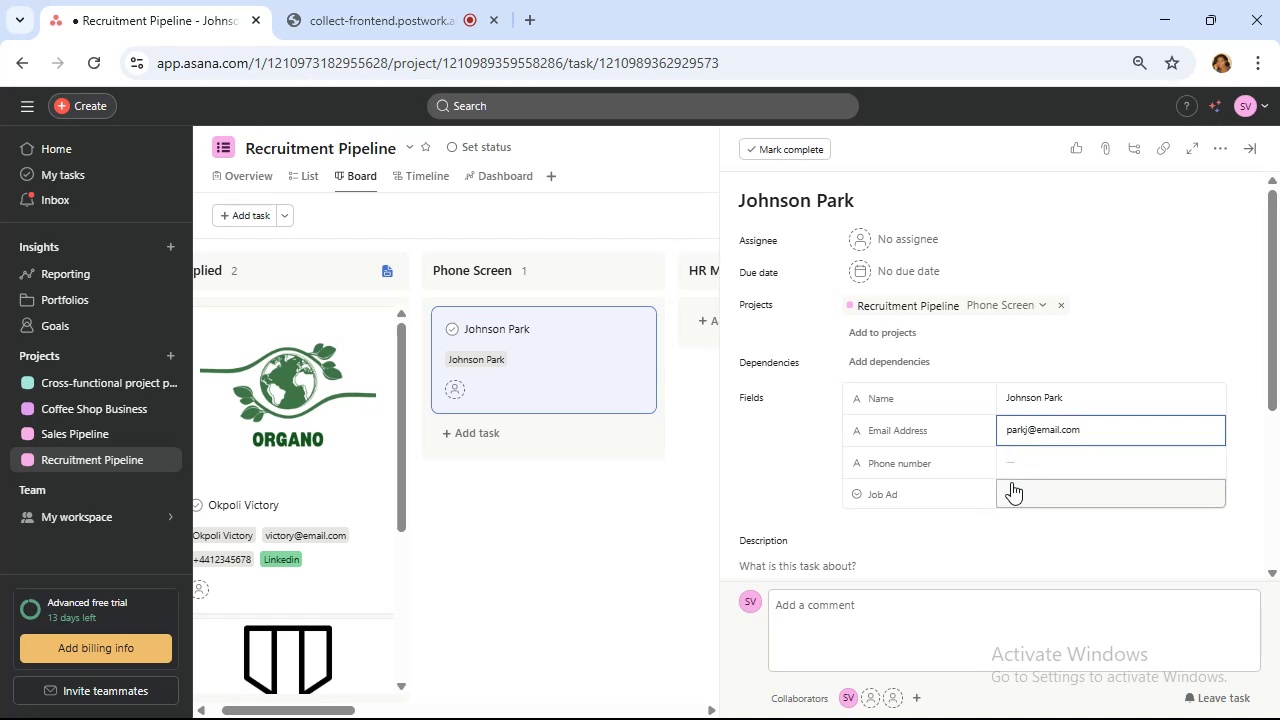 
left_click([1034, 468])
 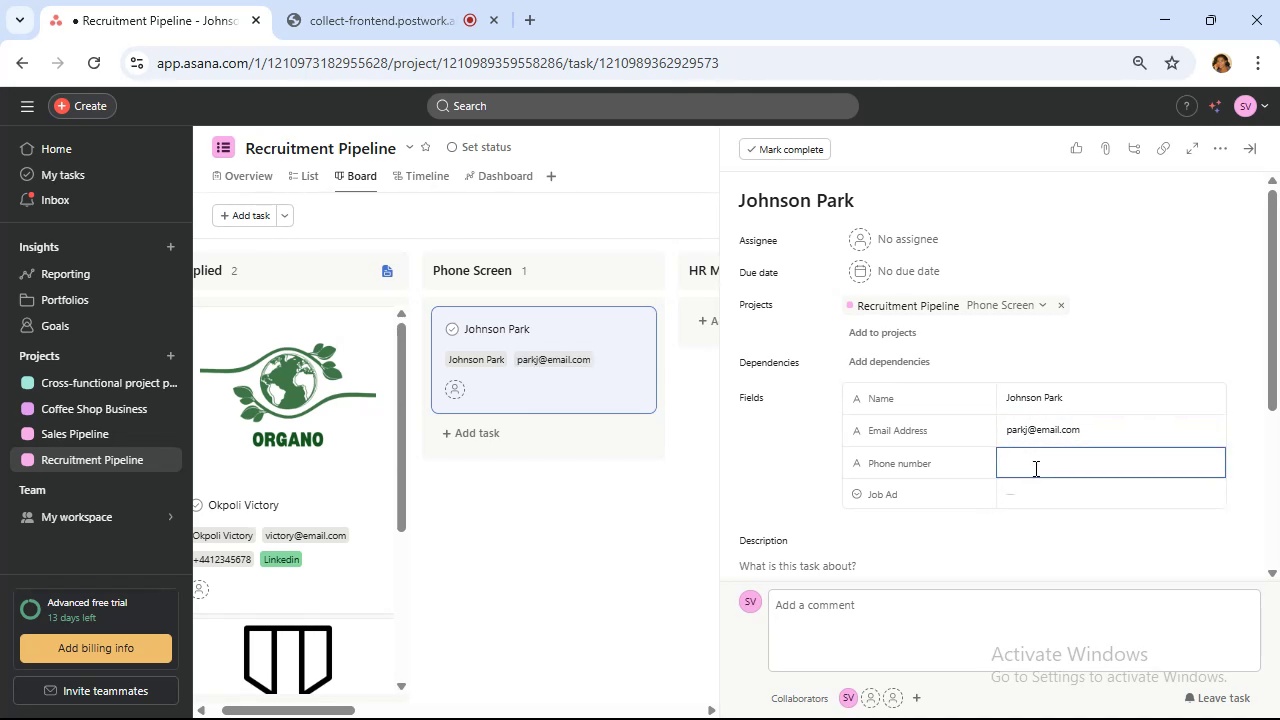 
type(+123456789)
 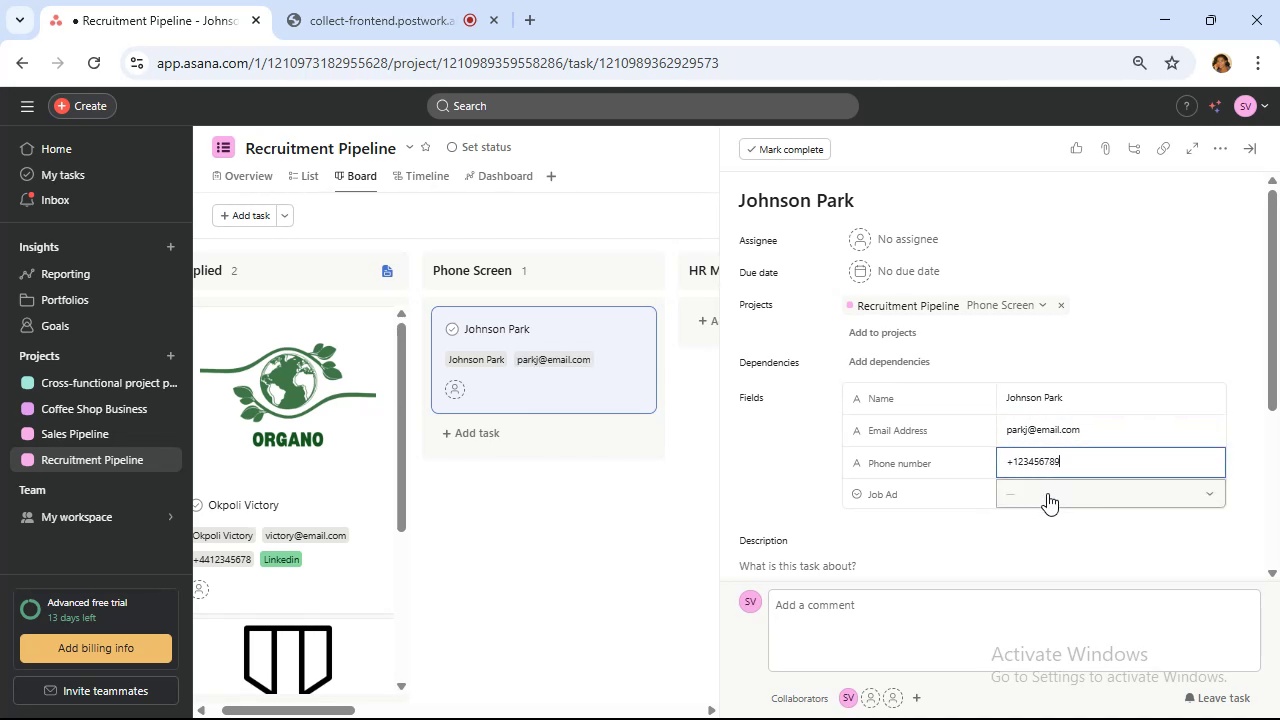 
left_click([1047, 493])
 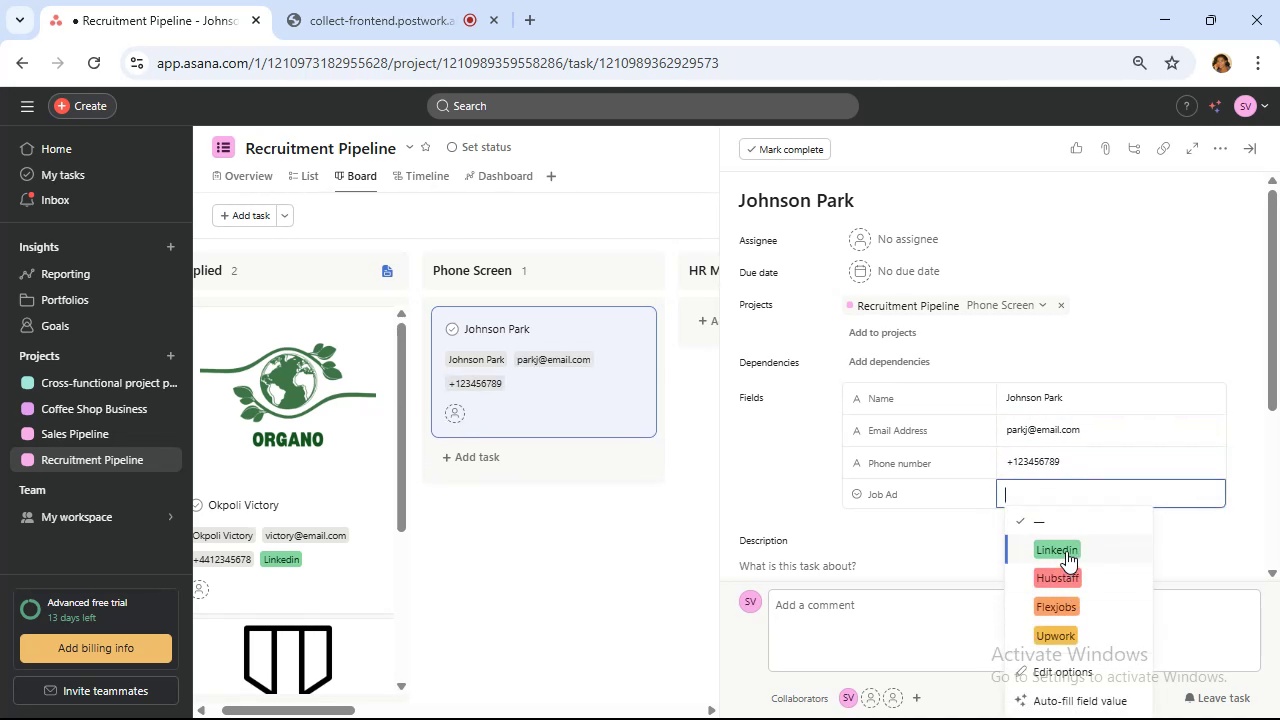 
left_click([1066, 551])
 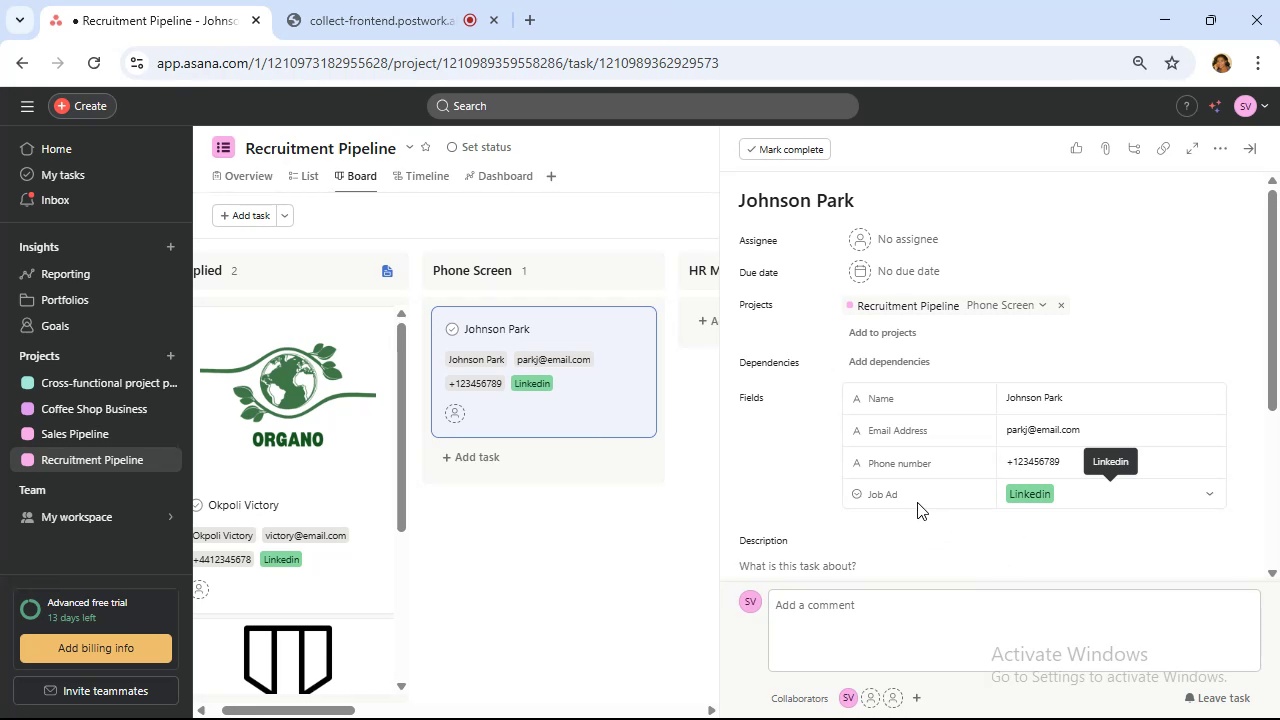 
scroll: coordinate [1015, 358], scroll_direction: down, amount: 4.0
 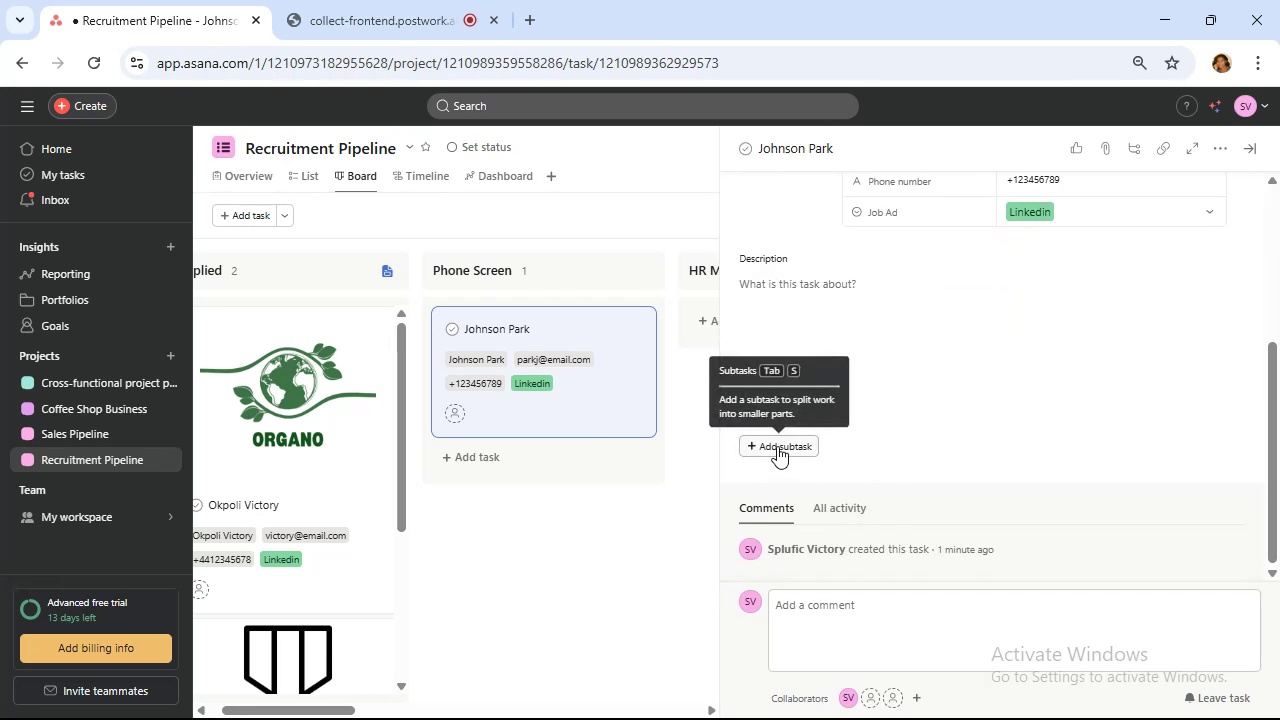 
left_click([777, 446])
 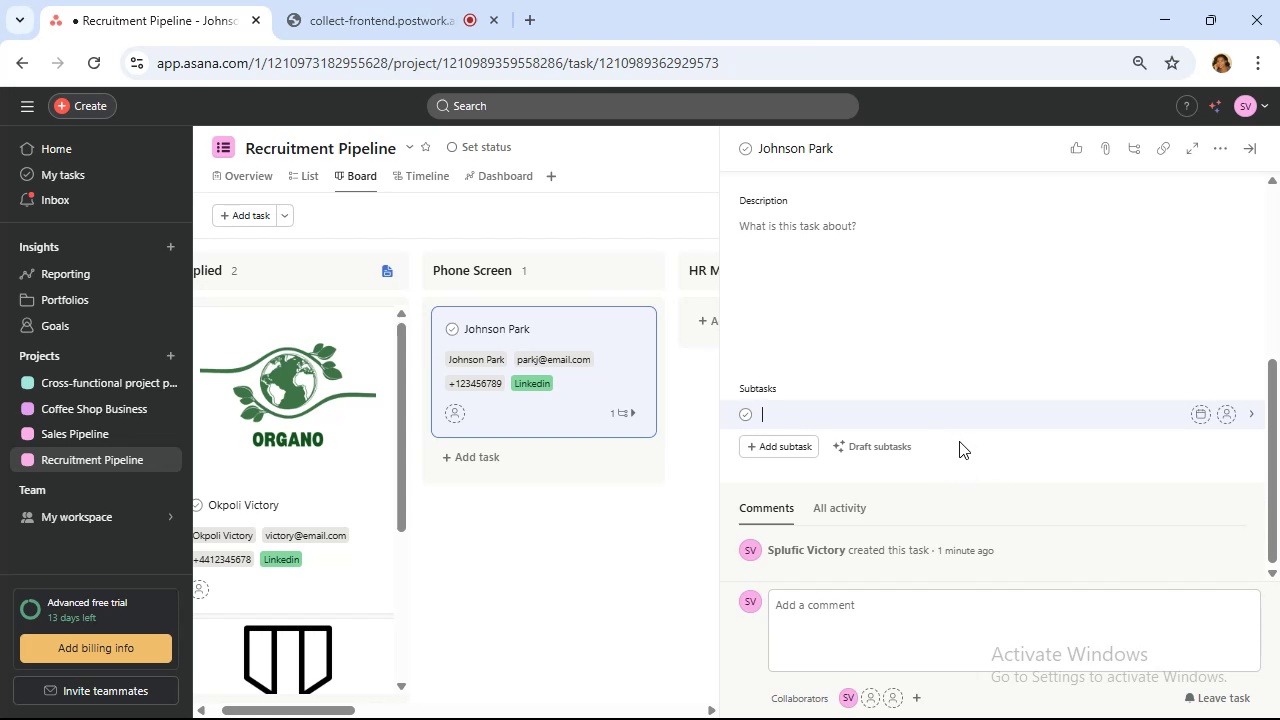 
wait(13.68)
 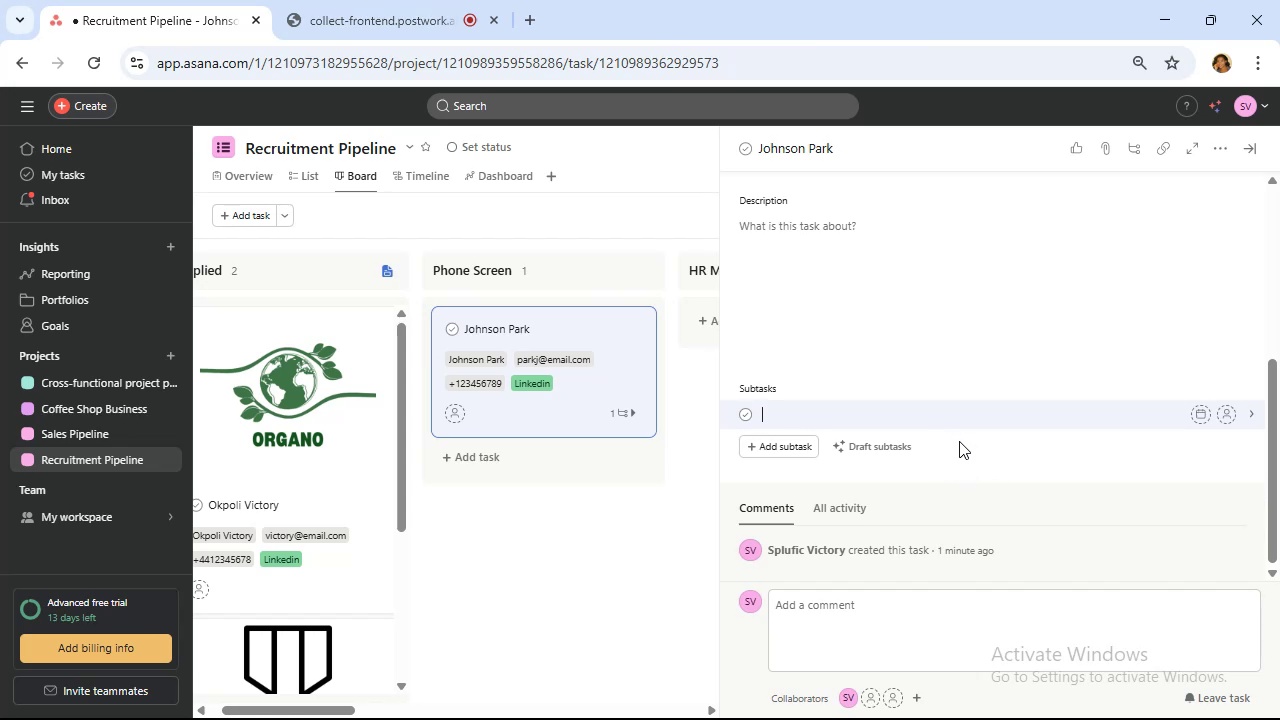 
hold_key(key=ShiftRight, duration=0.34)
 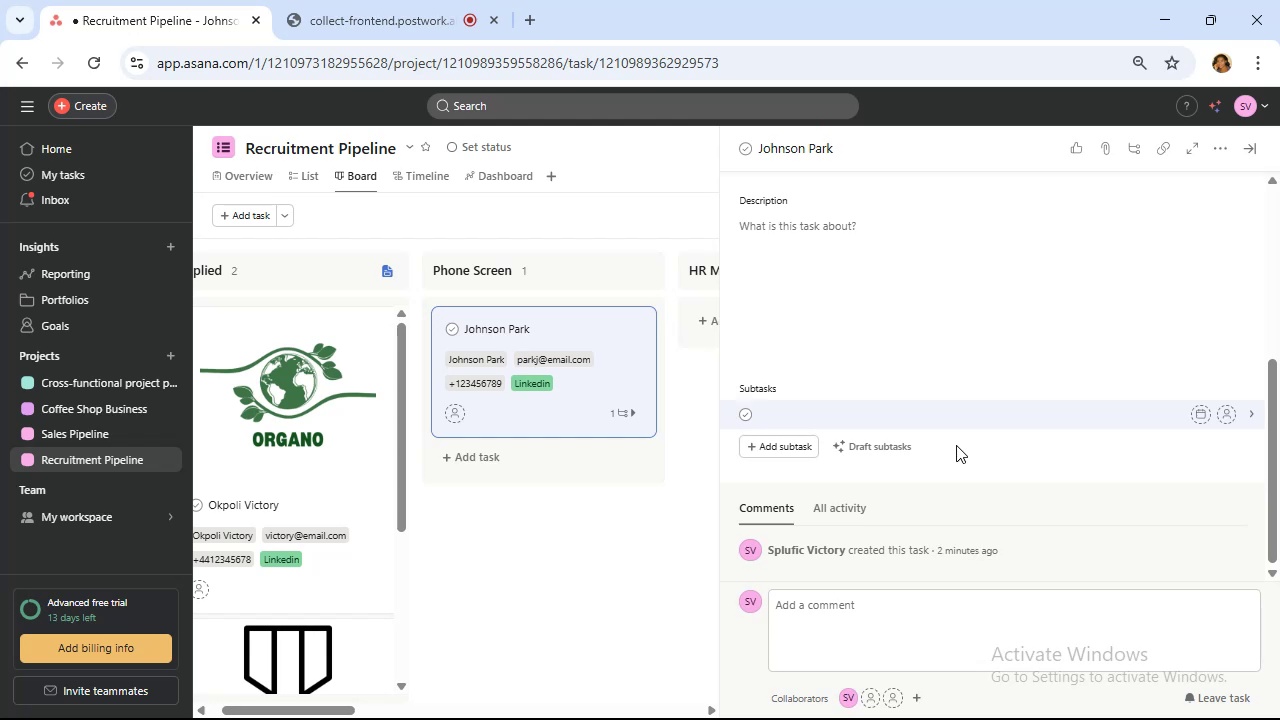 
type(Initial hr)
key(Backspace)
key(Backspace)
key(Backspace)
type(HR screening)
 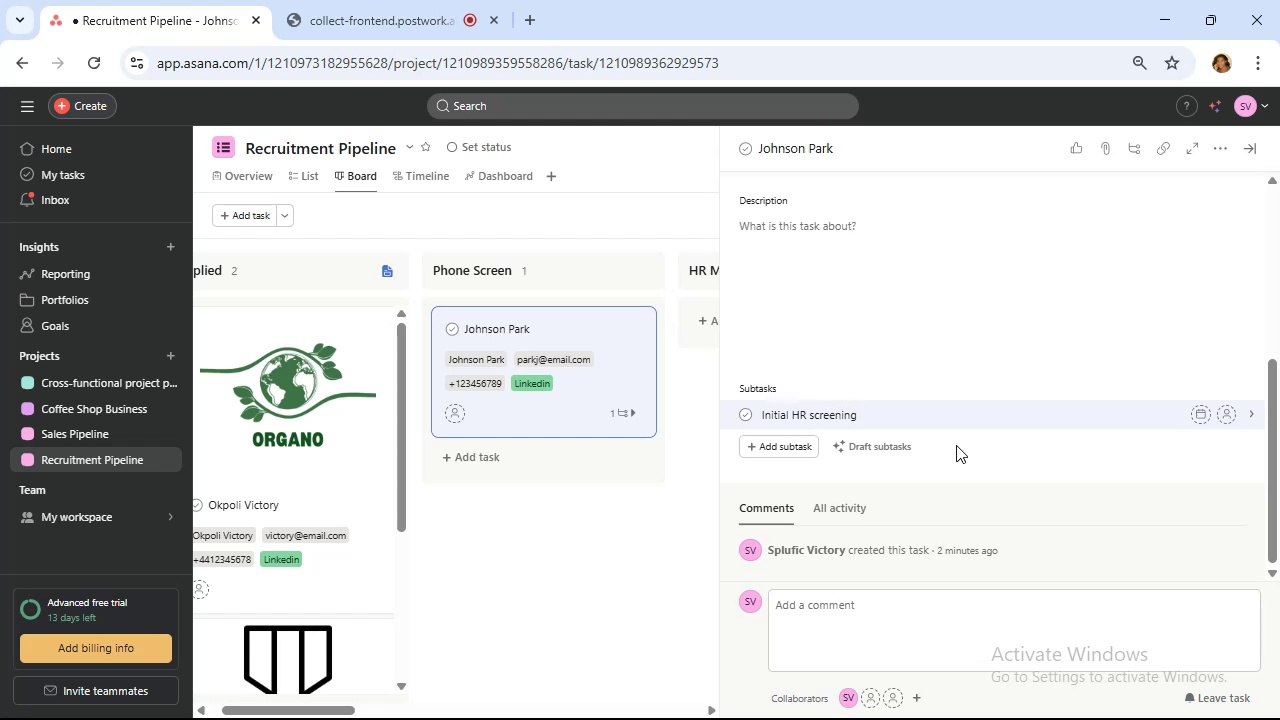 
hold_key(key=Slash, duration=1.06)
 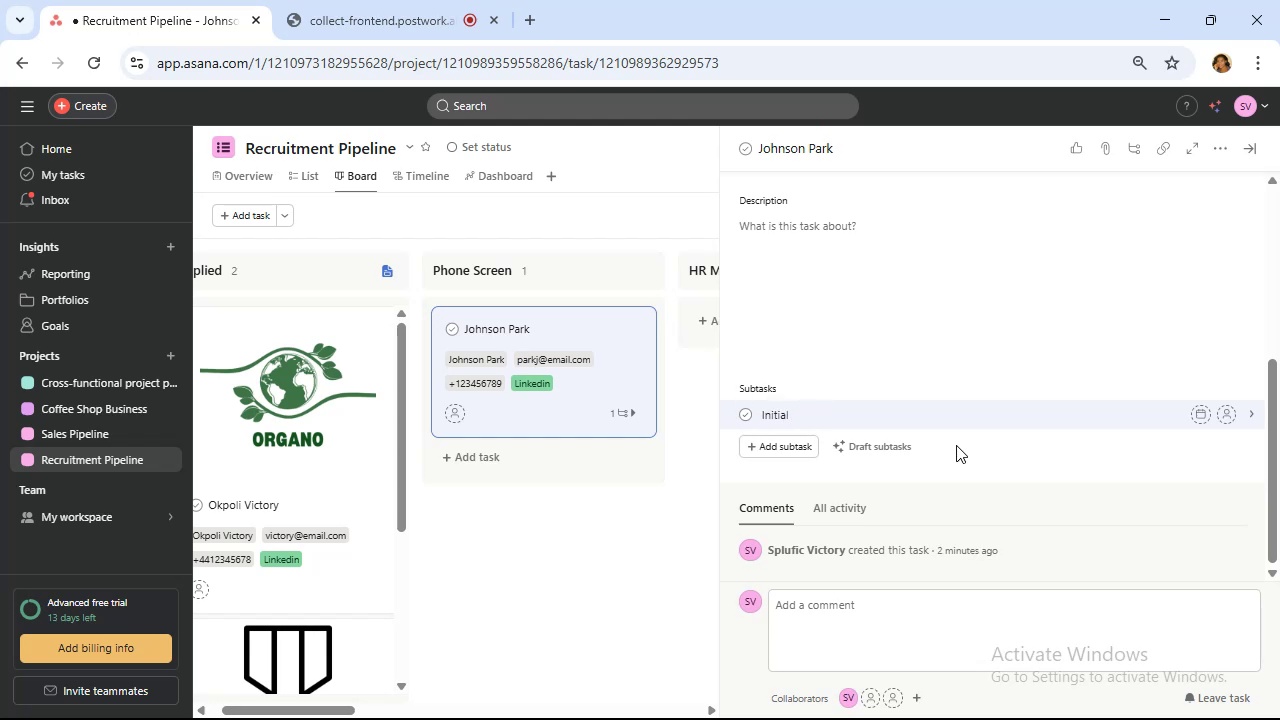 
wait(20.23)
 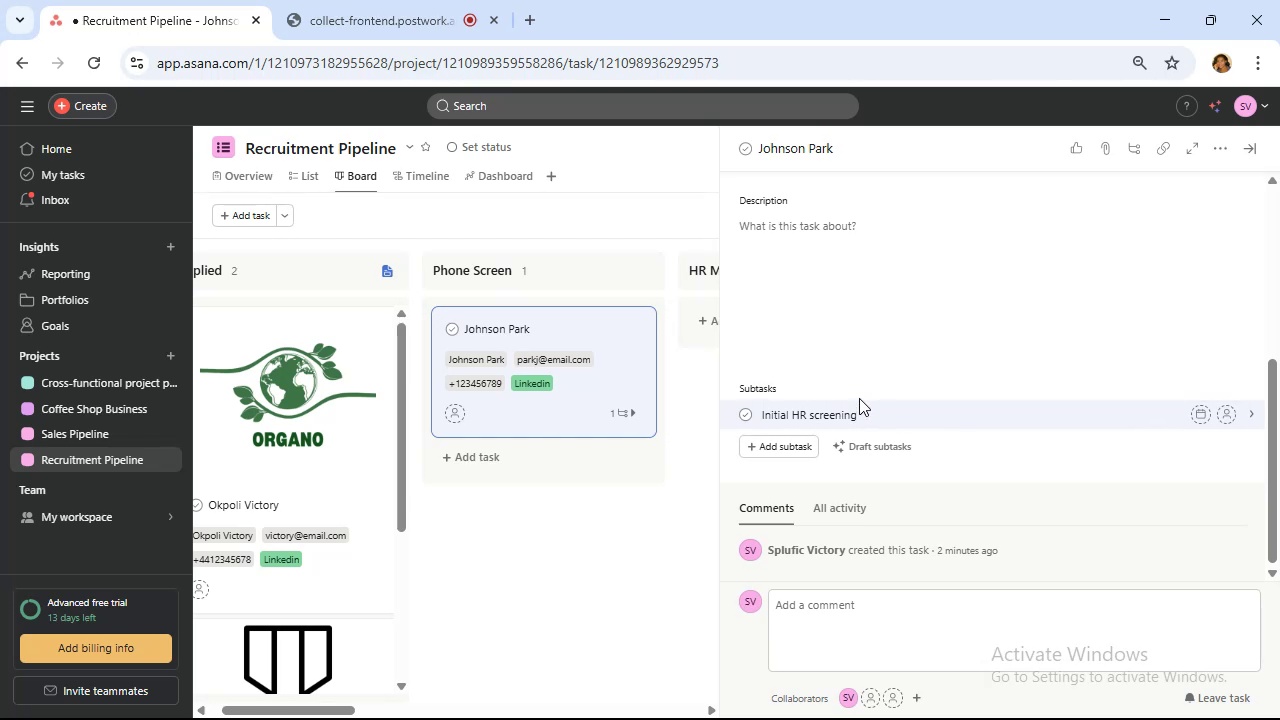 
left_click([794, 448])
 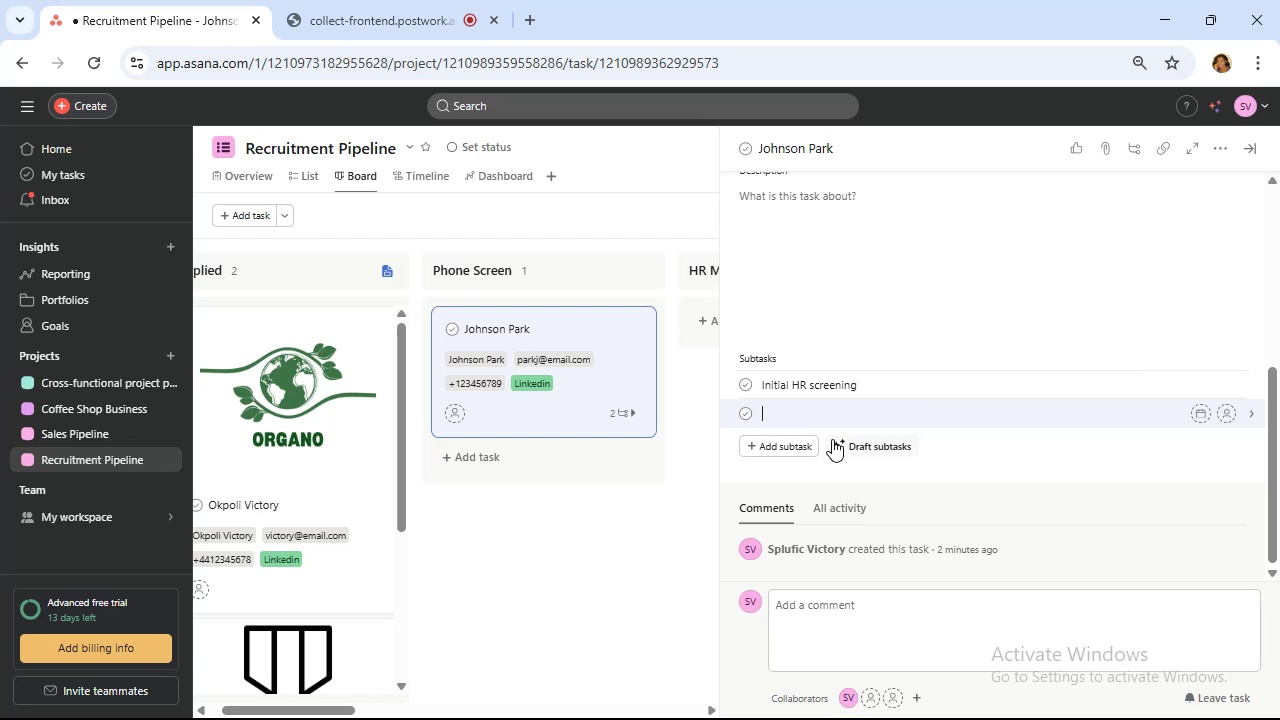 
wait(14.8)
 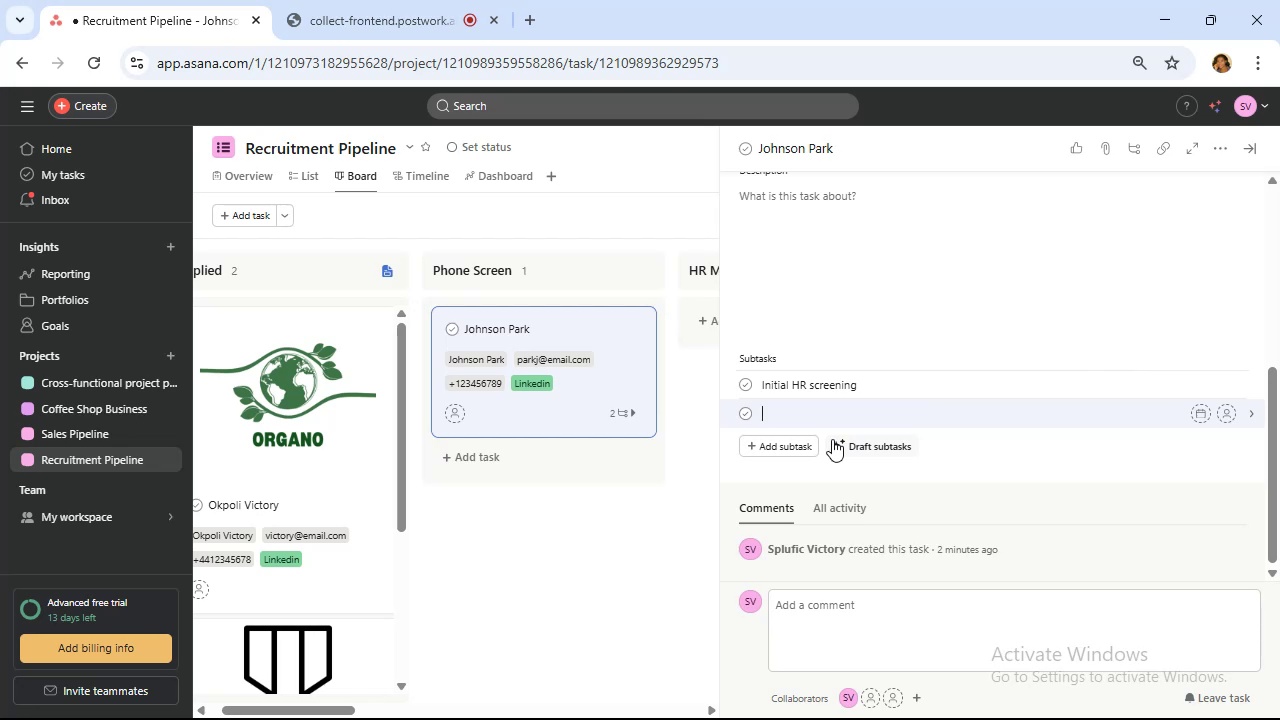 
type(Schedule call)
 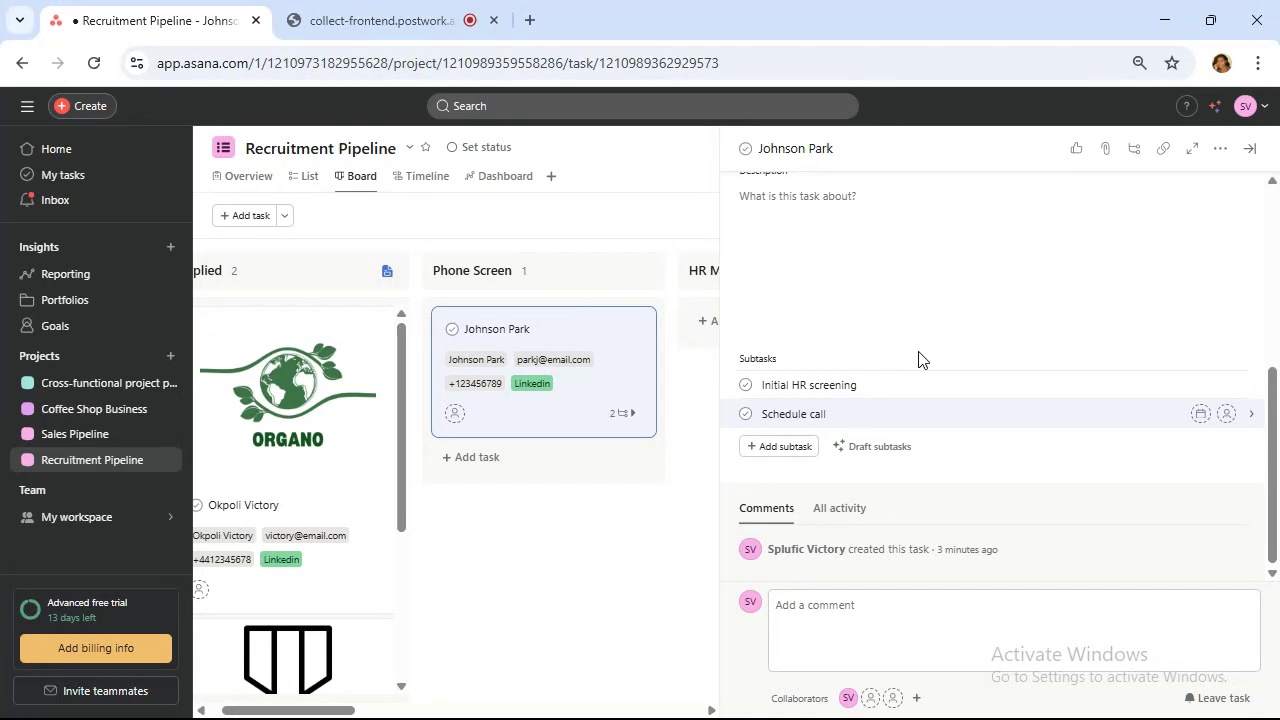 
wait(27.58)
 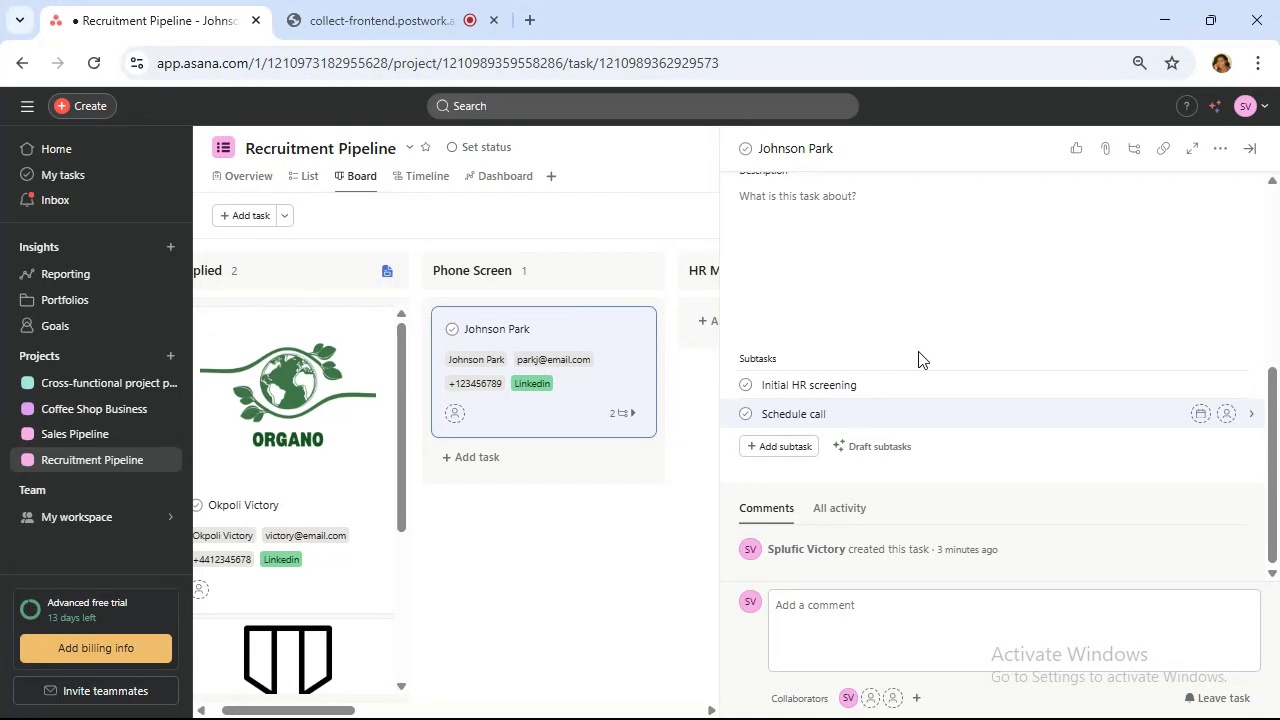 
left_click([595, 556])
 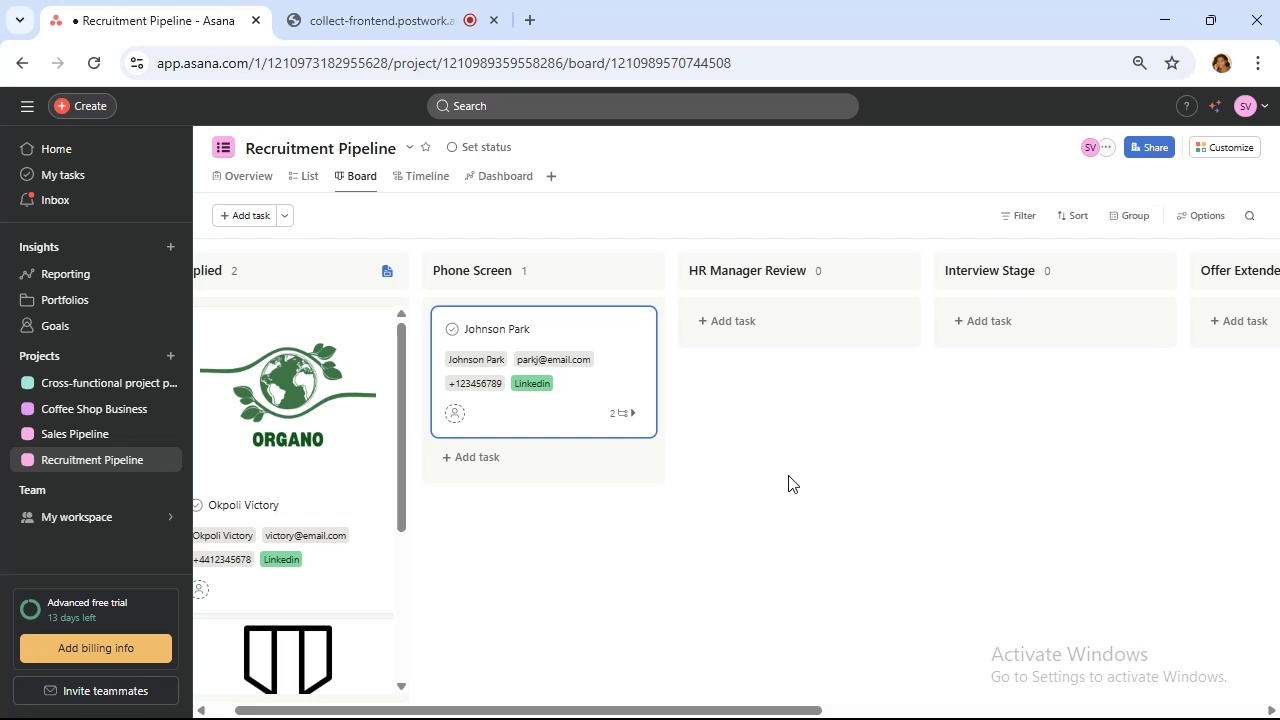 
mouse_move([819, 323])
 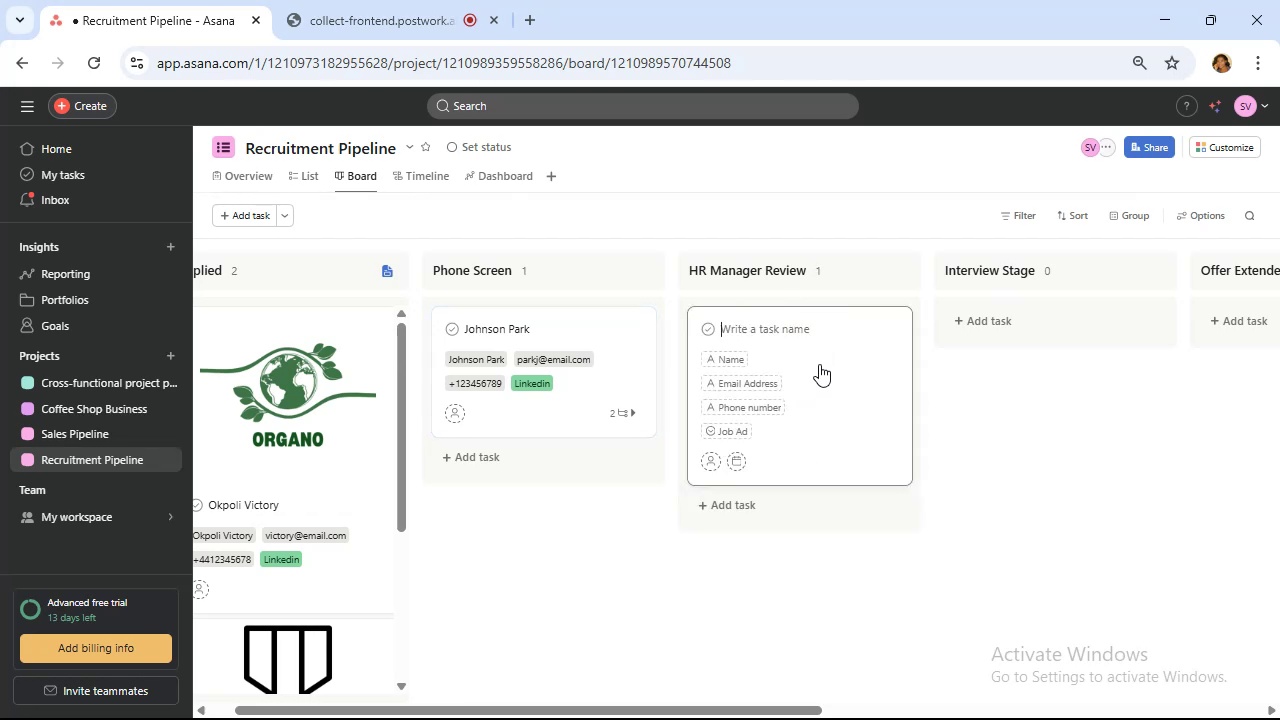 
left_click([820, 364])
 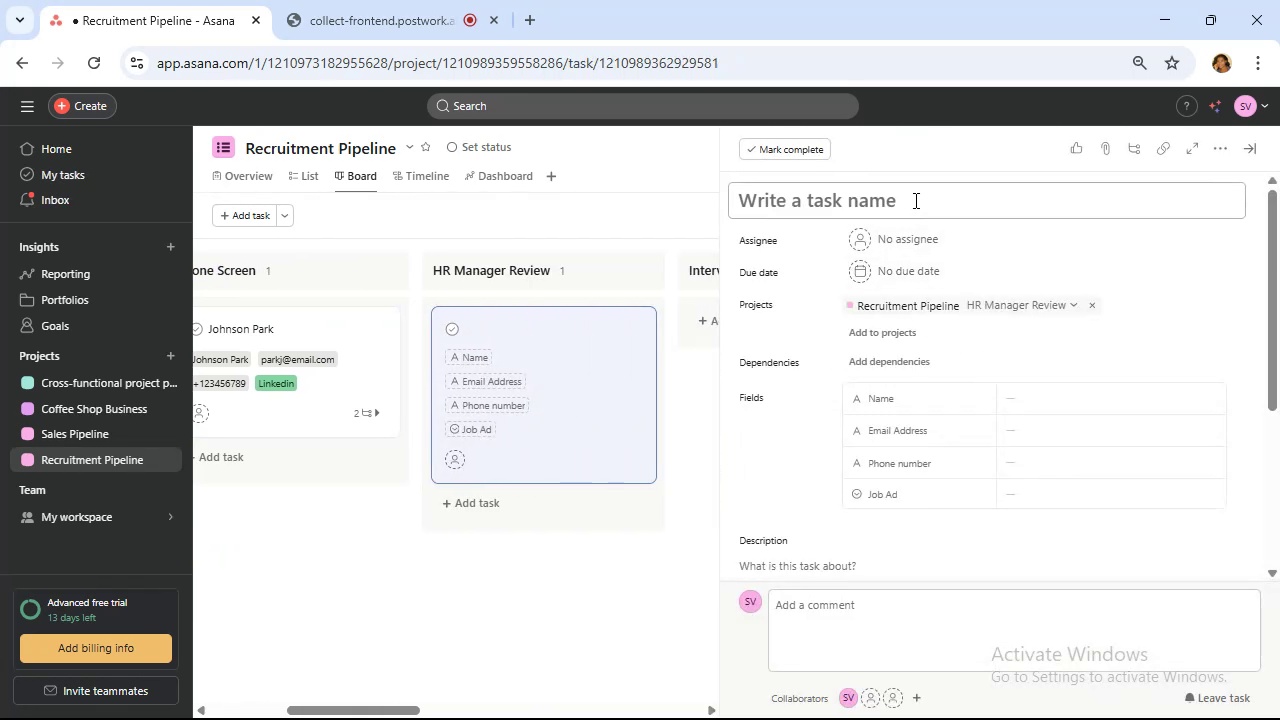 
left_click([914, 200])
 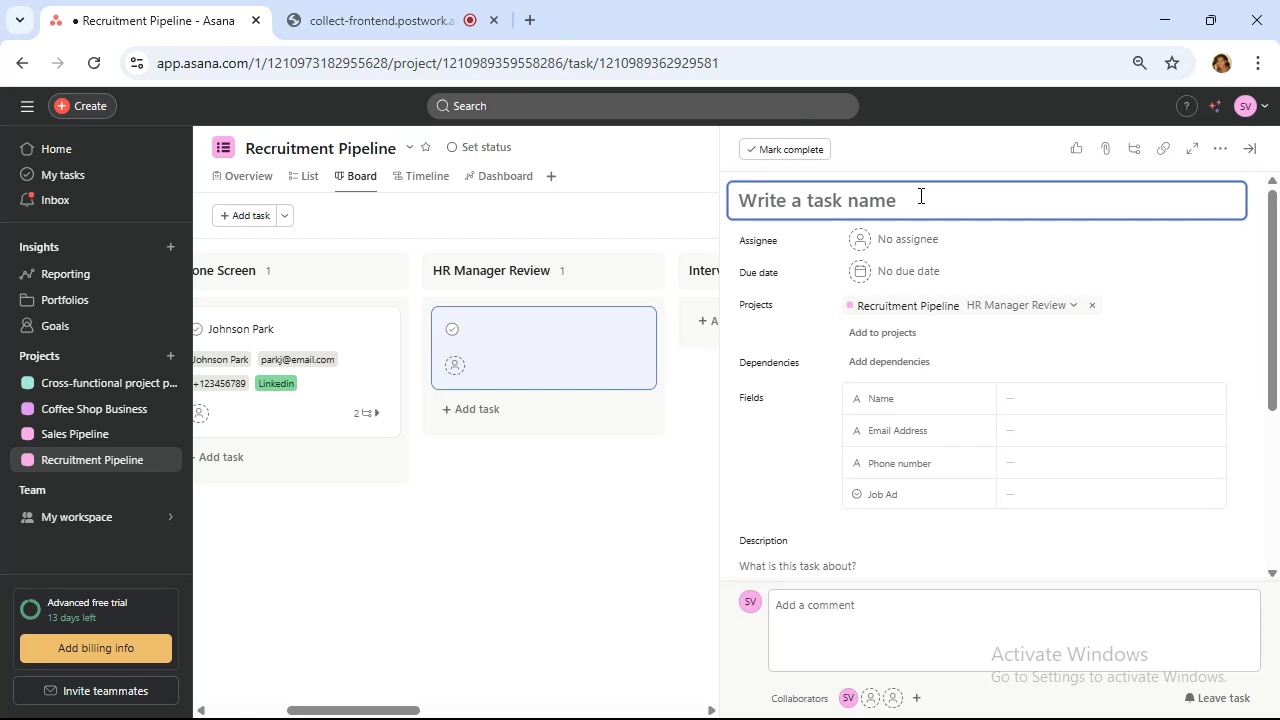 
type(Peng Mia)
 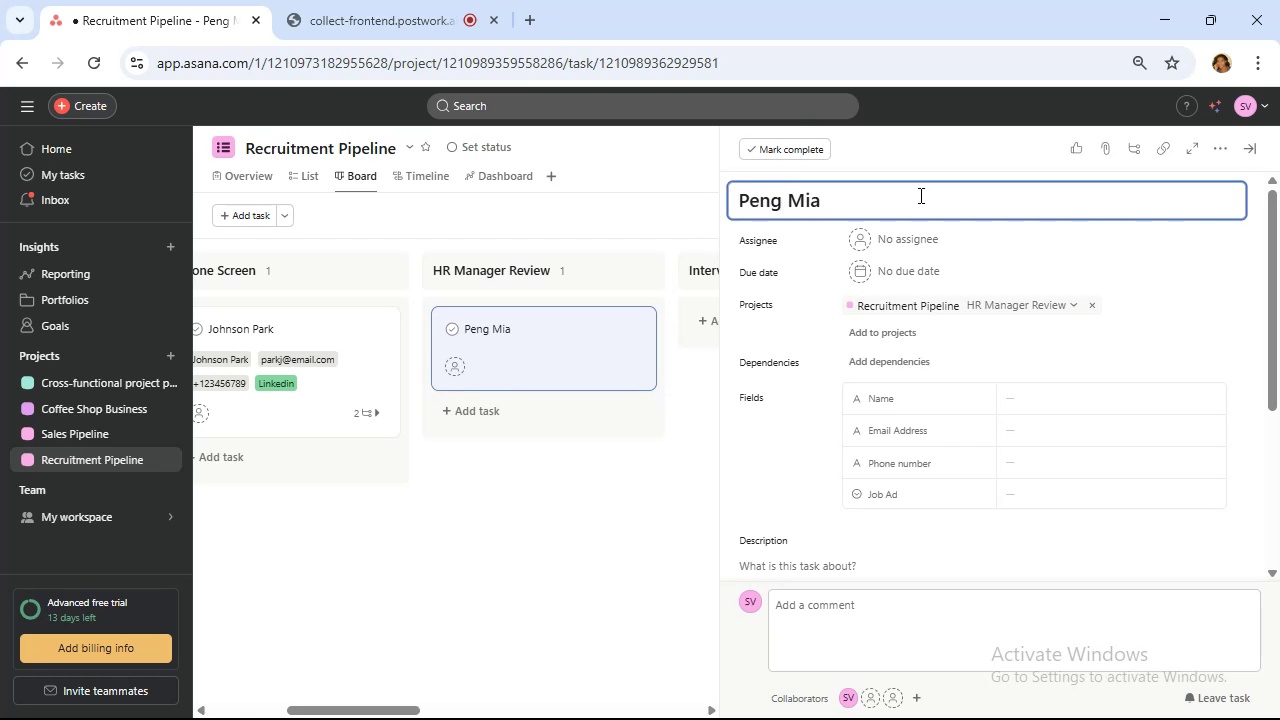 
left_click([1071, 396])
 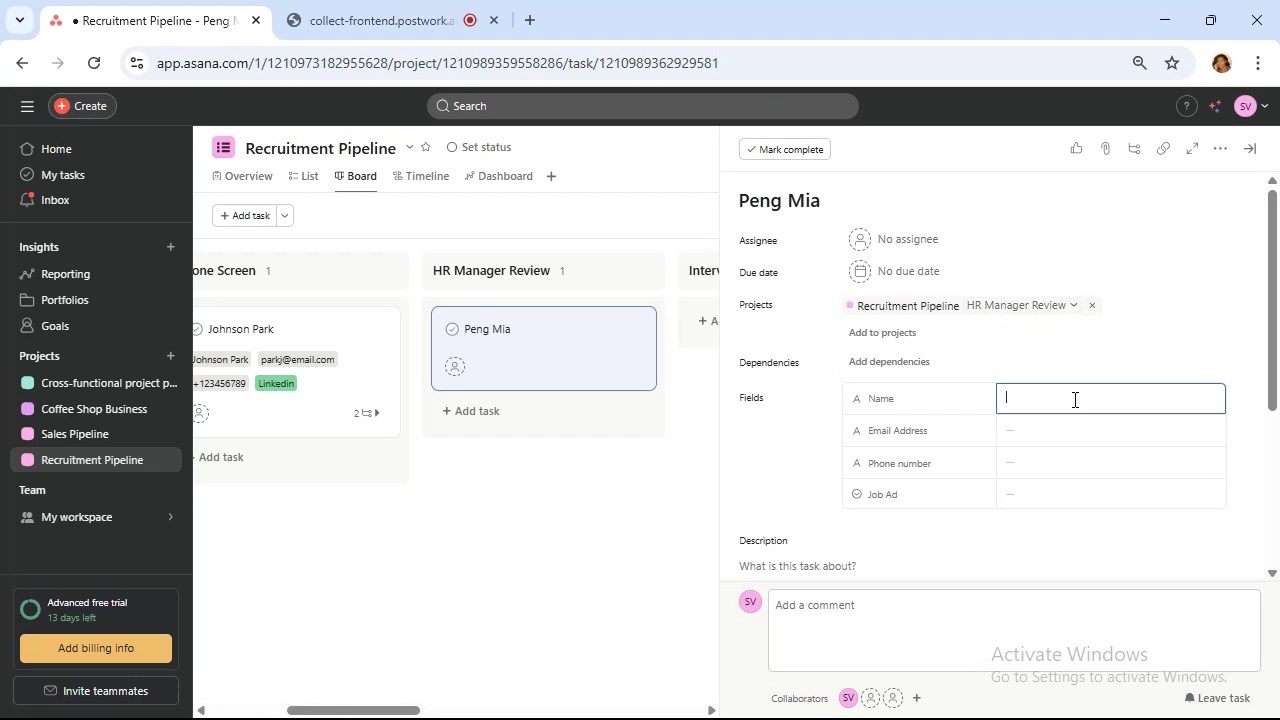 
type(Mia Peng)
 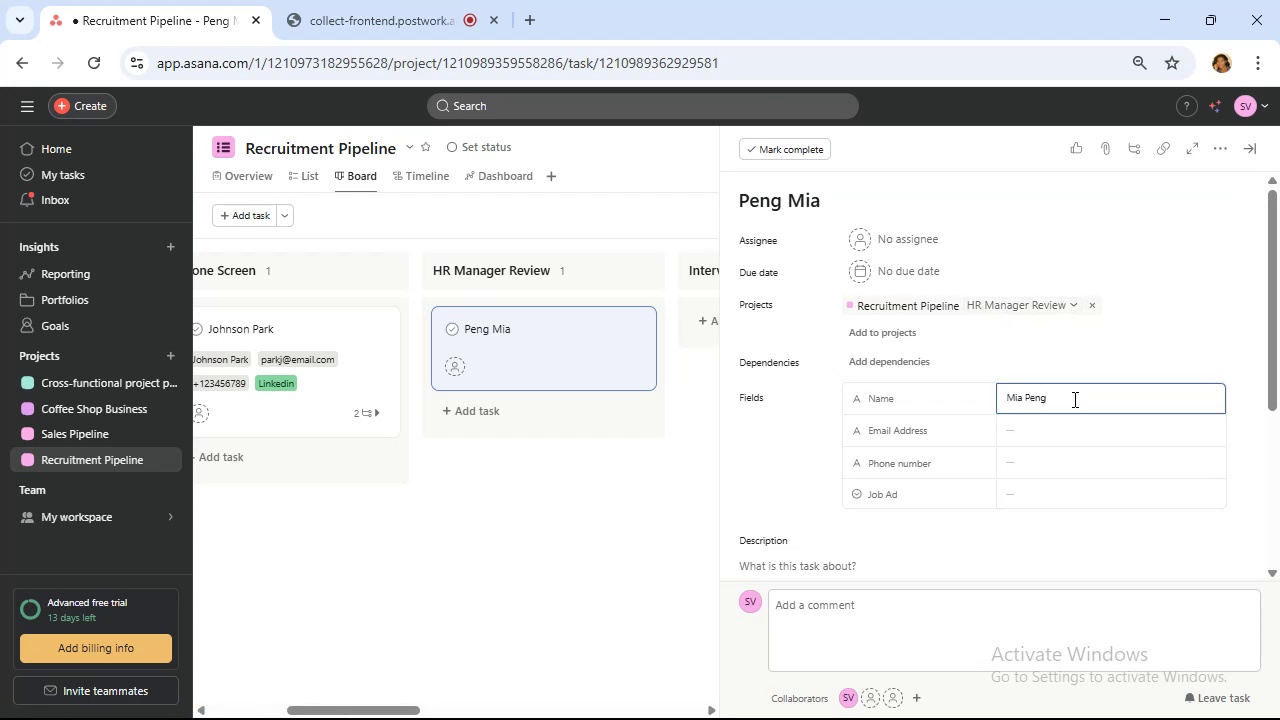 
left_click([1069, 430])
 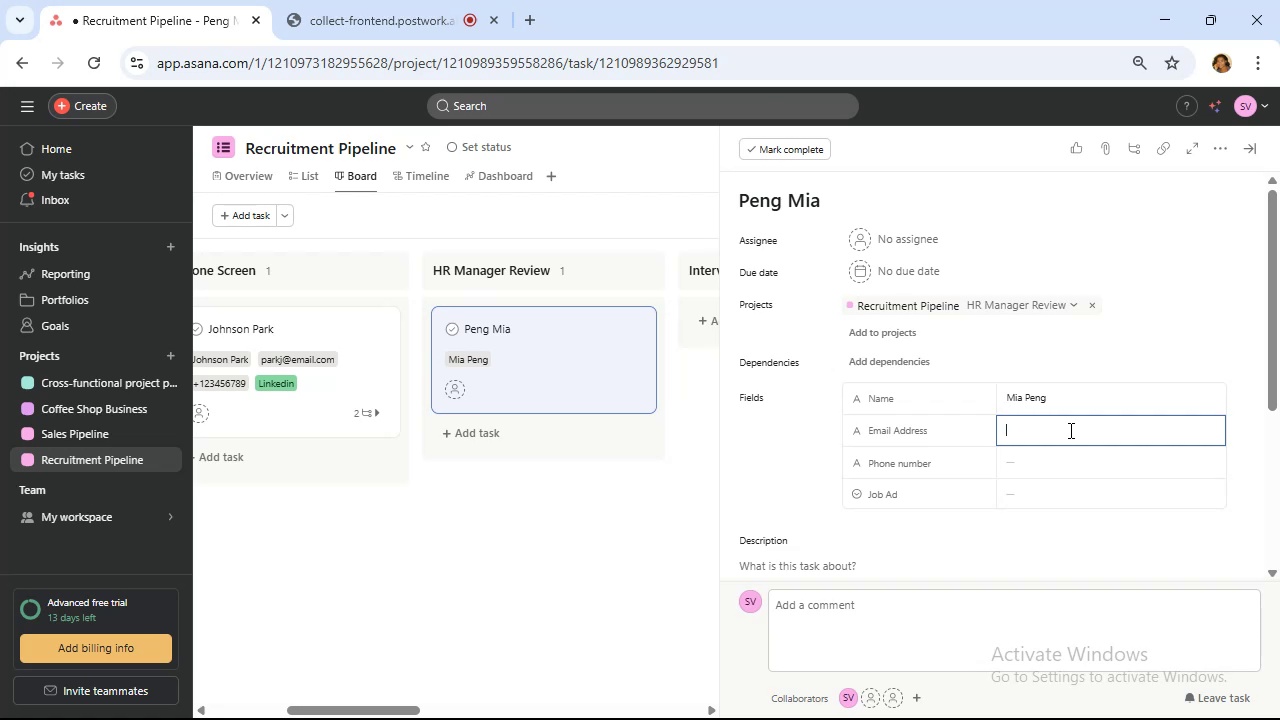 
type(peng~email.com)
 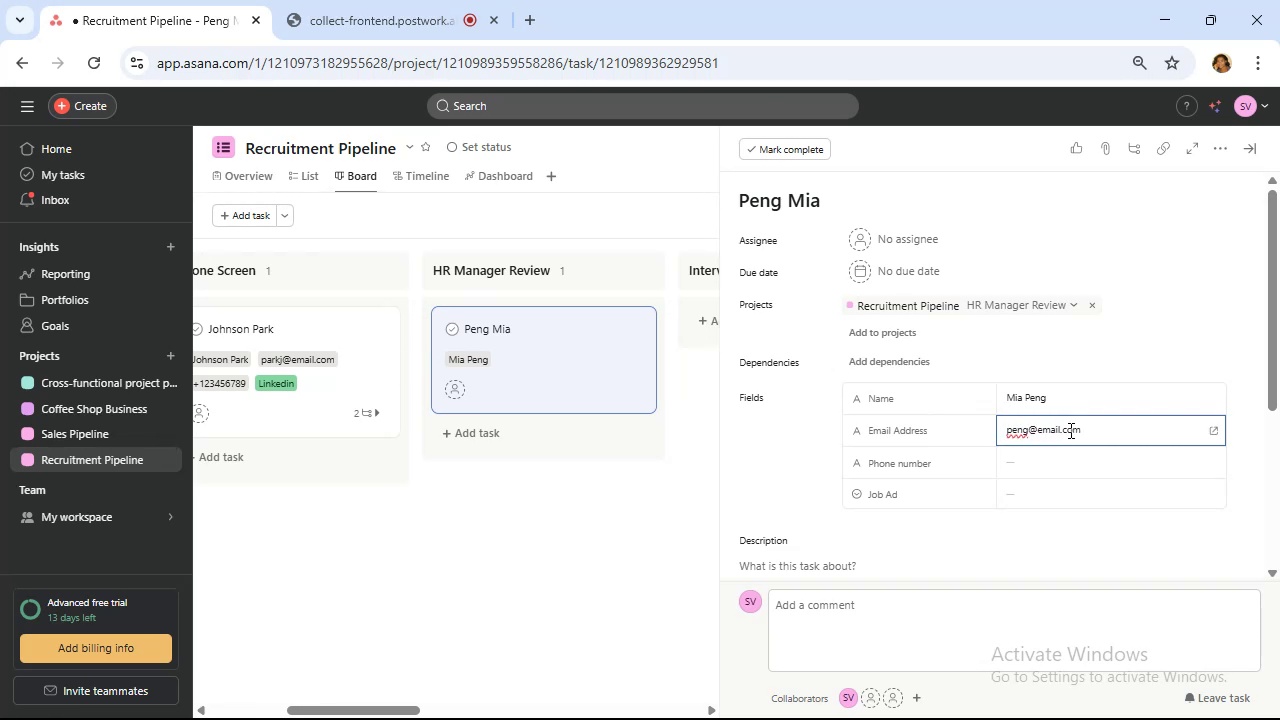 
left_click([1037, 461])
 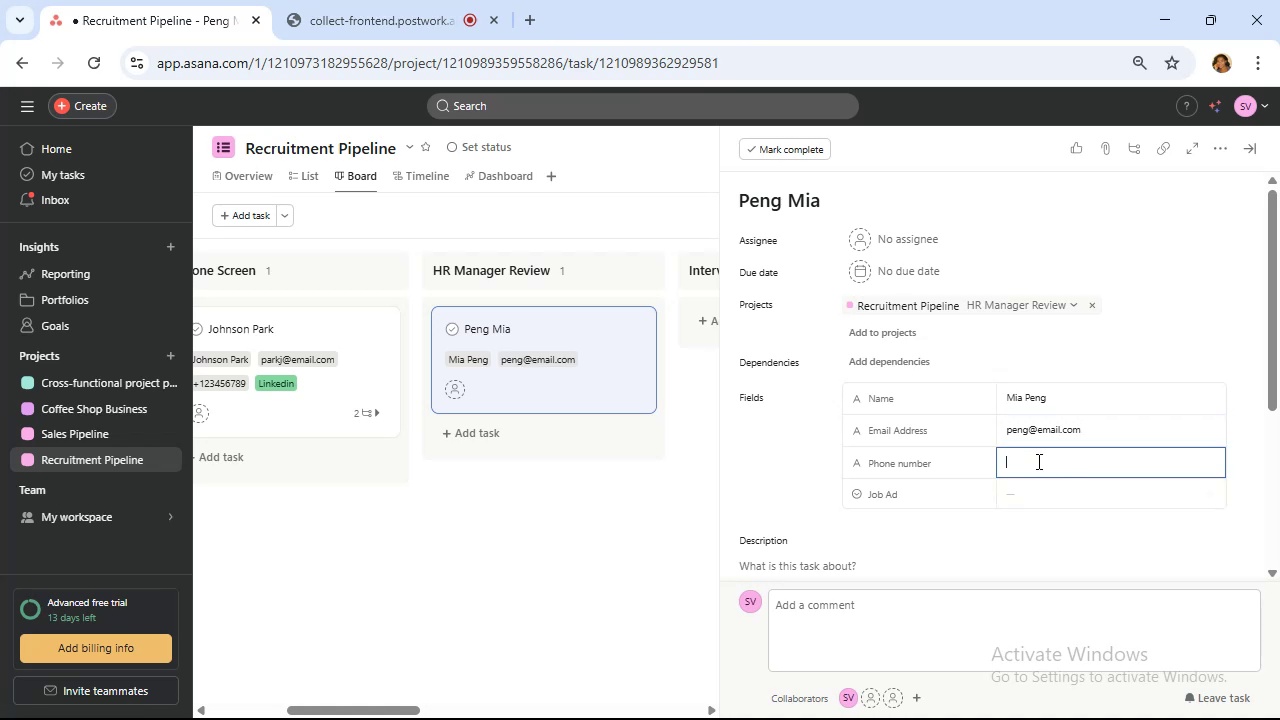 
type(+123456789)
 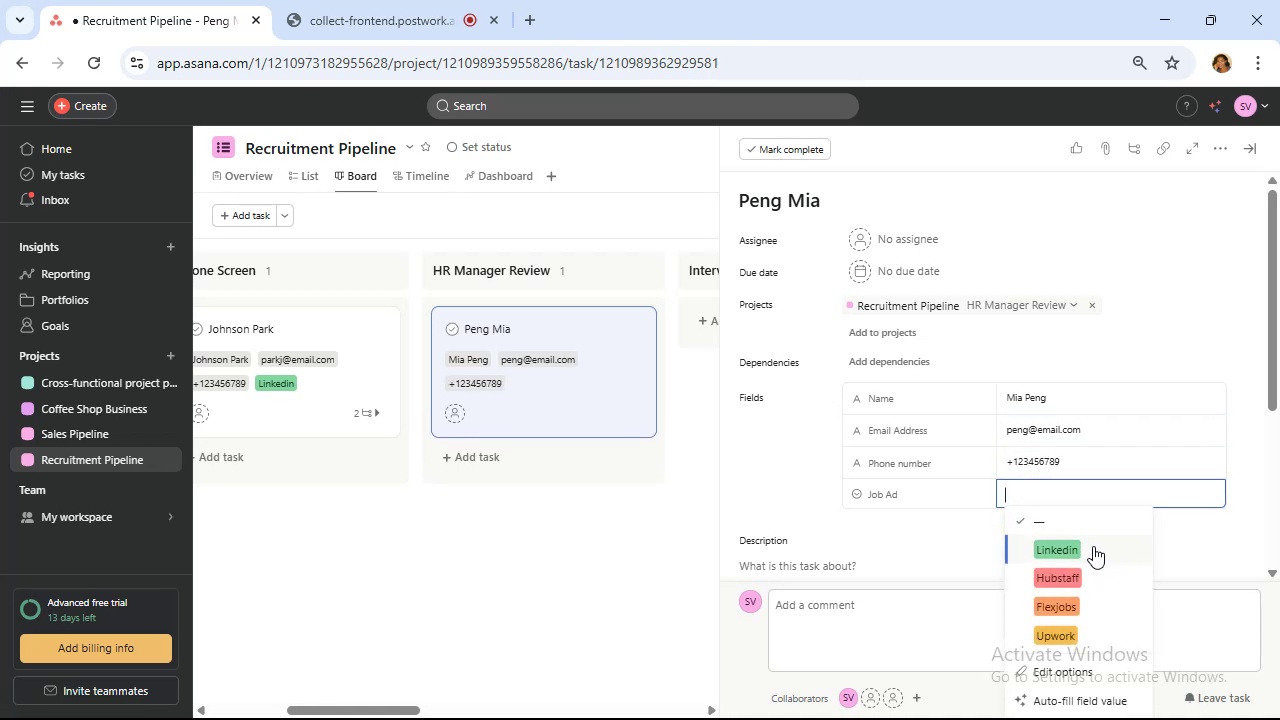 
wait(5.69)
 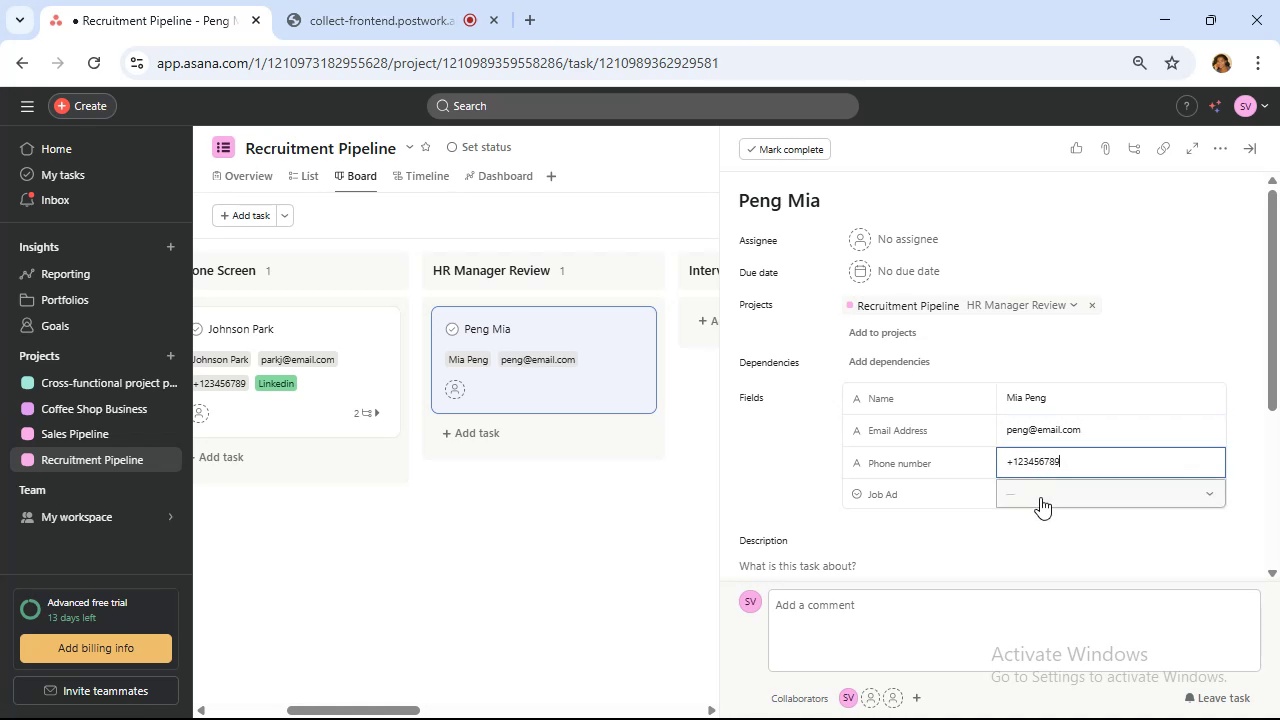 
left_click([1096, 549])
 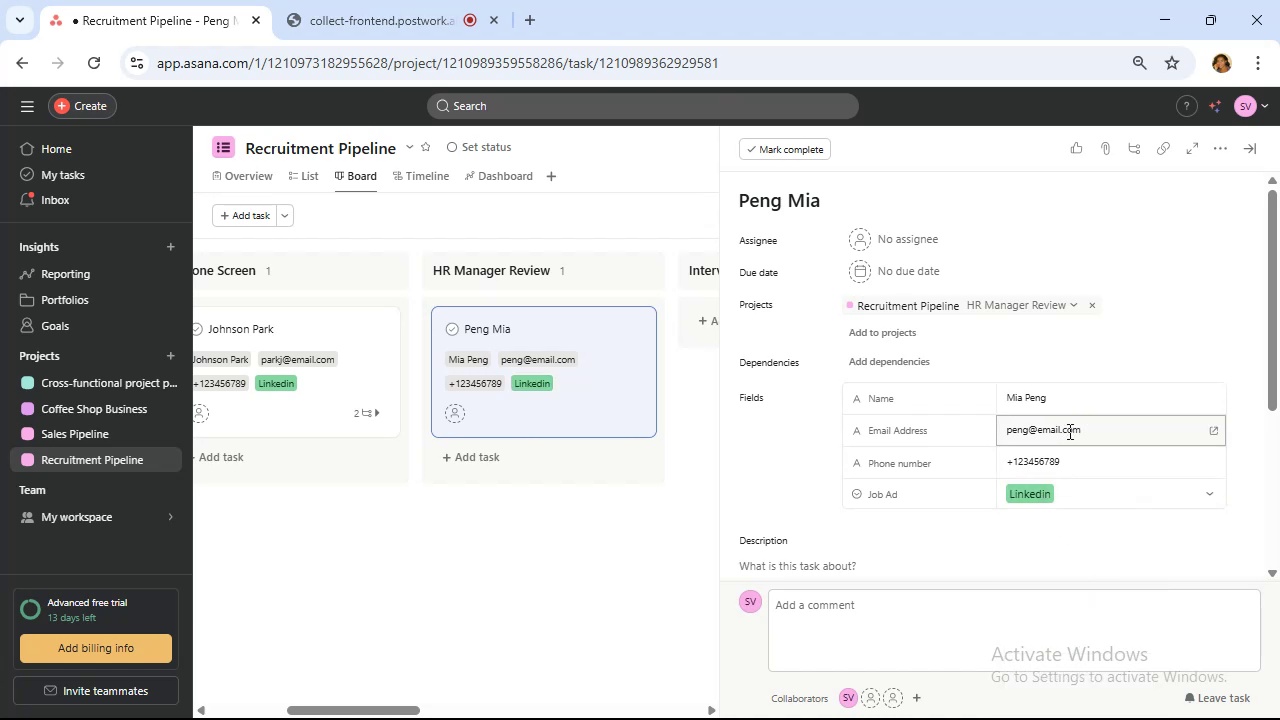 
scroll: coordinate [1074, 440], scroll_direction: none, amount: 0.0
 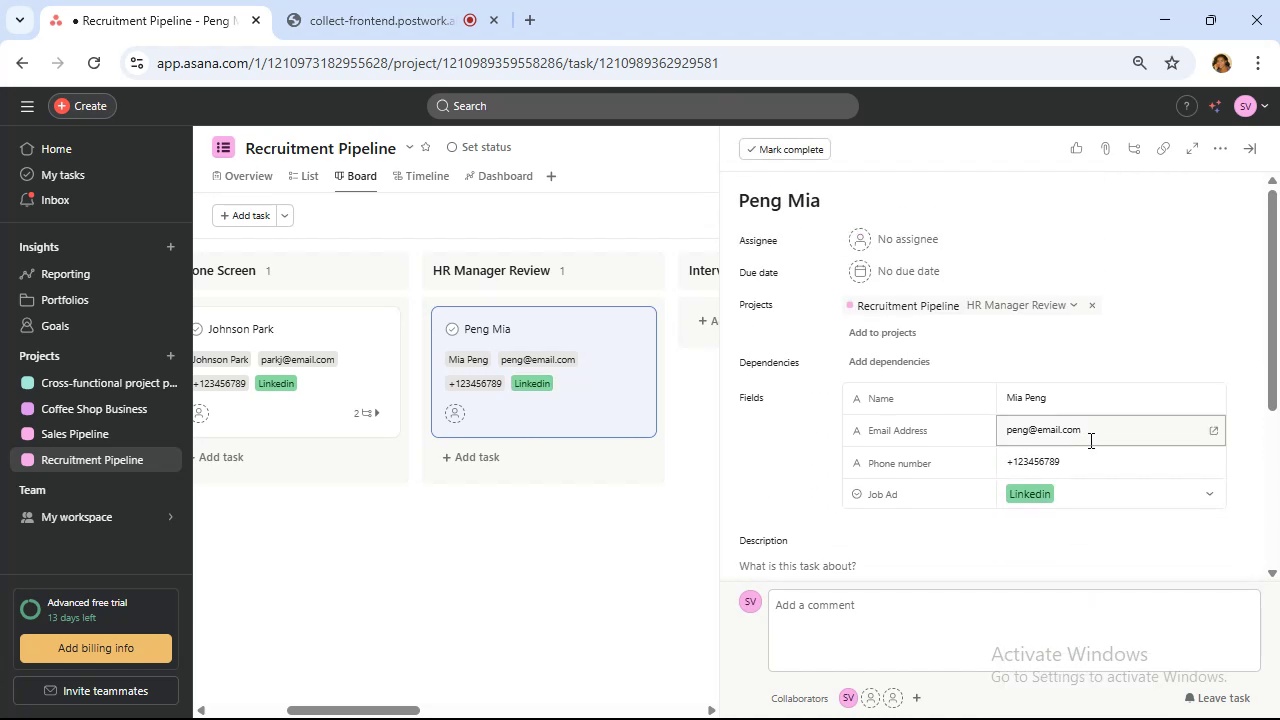 
scroll: coordinate [1102, 448], scroll_direction: down, amount: 2.0
 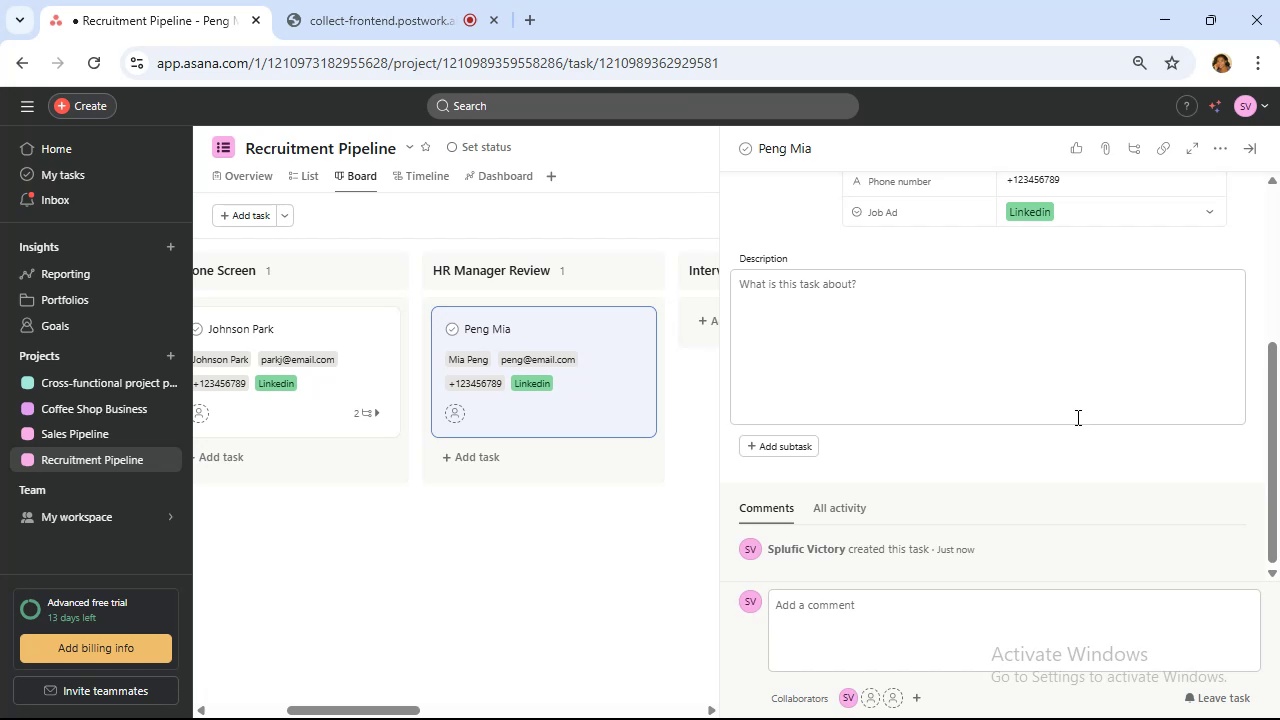 
wait(24.26)
 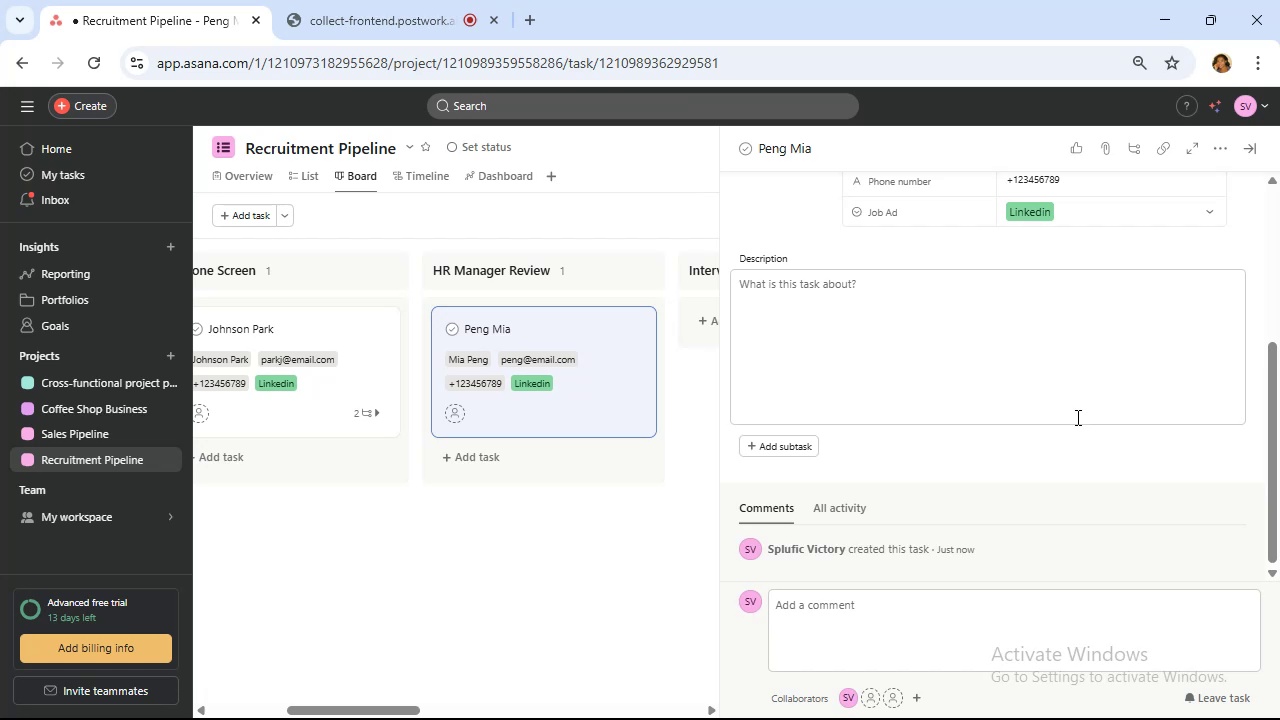 
scroll: coordinate [1024, 422], scroll_direction: up, amount: 2.0
 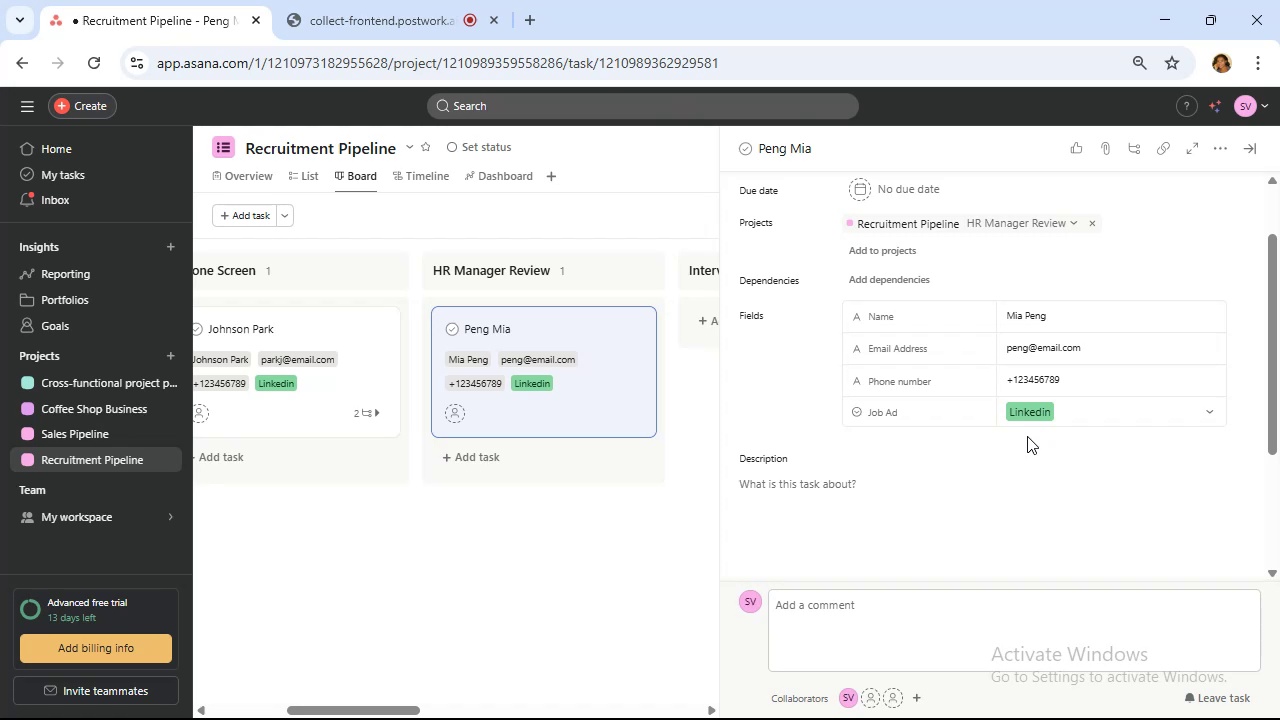 
scroll: coordinate [1029, 441], scroll_direction: down, amount: 2.0
 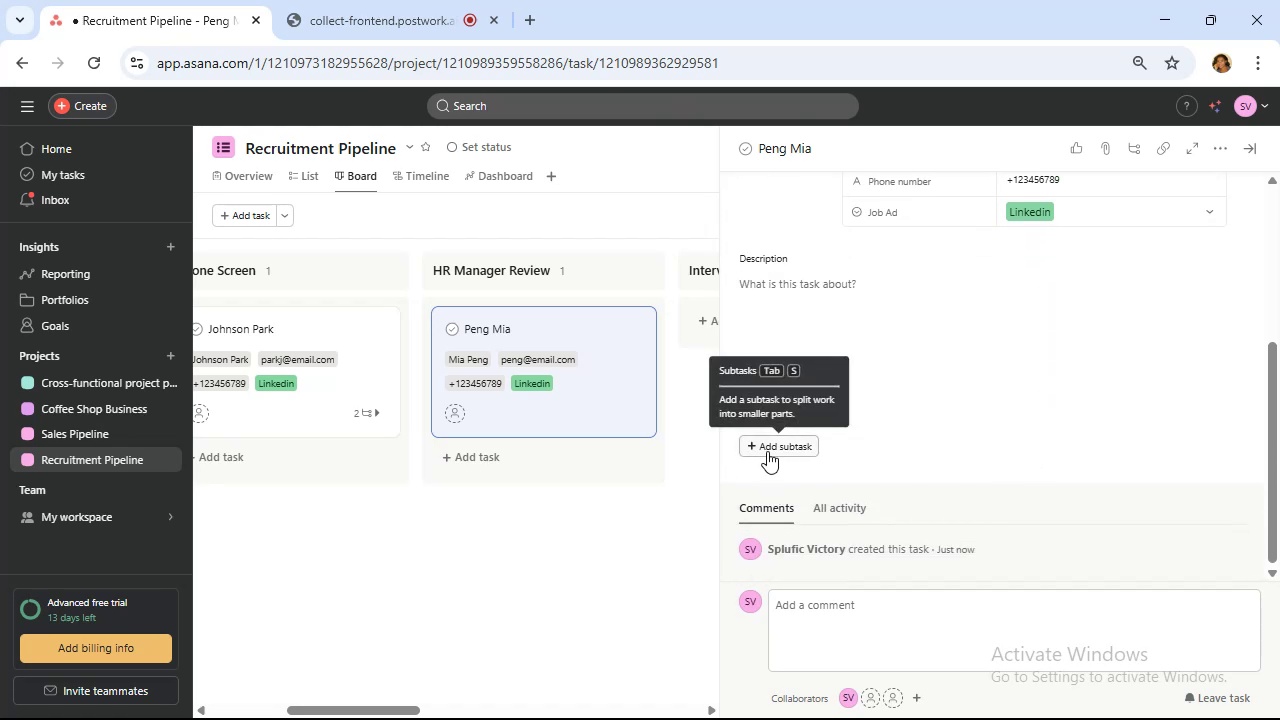 
left_click([767, 451])
 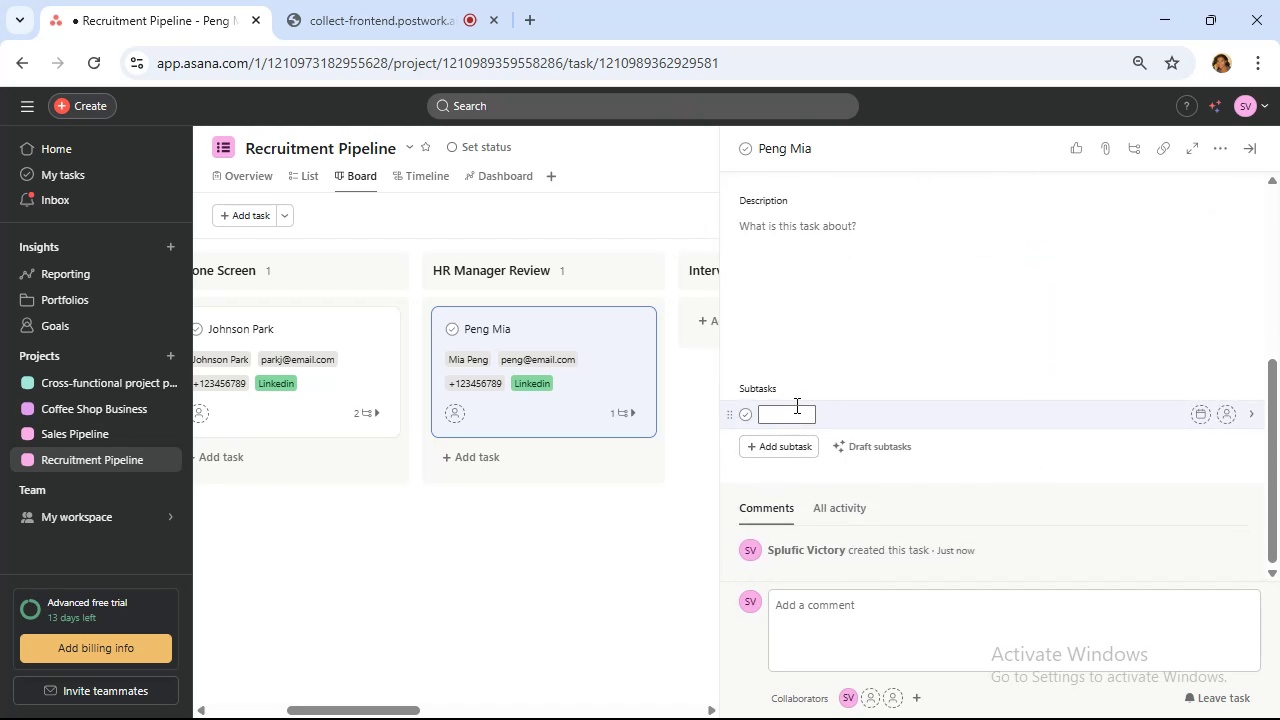 
wait(5.44)
 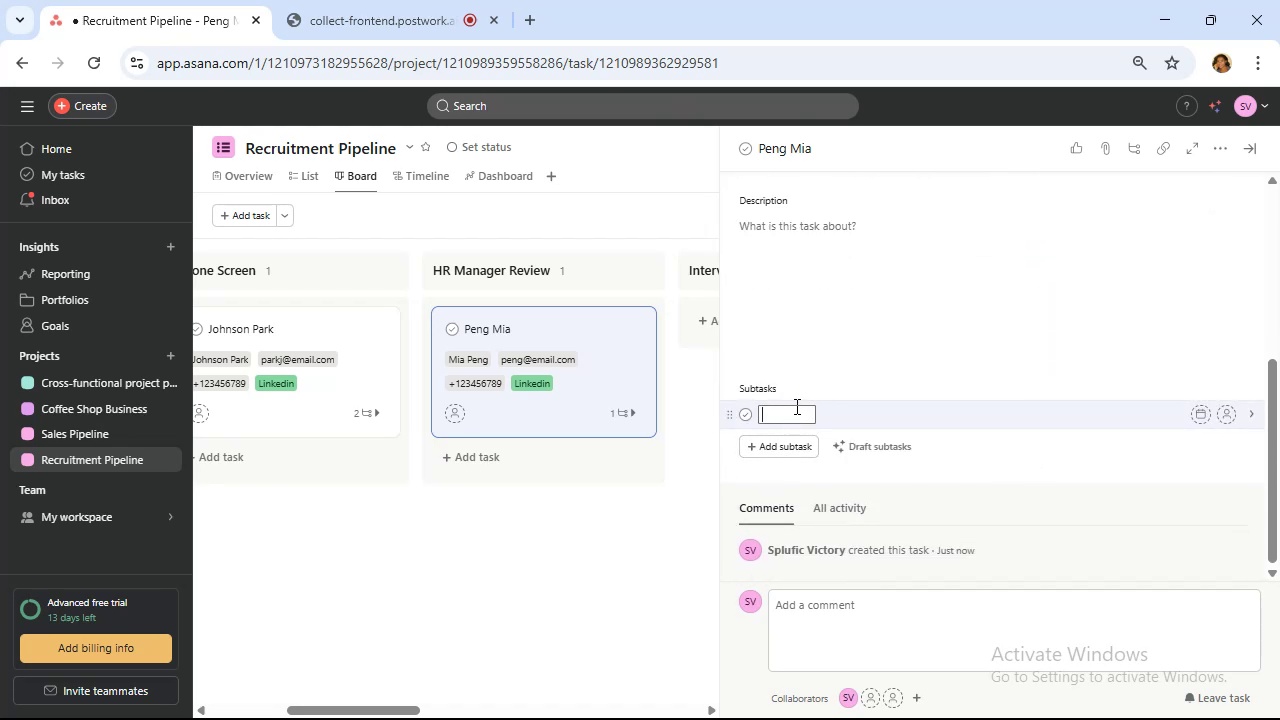 
type(Assign interviewer)
 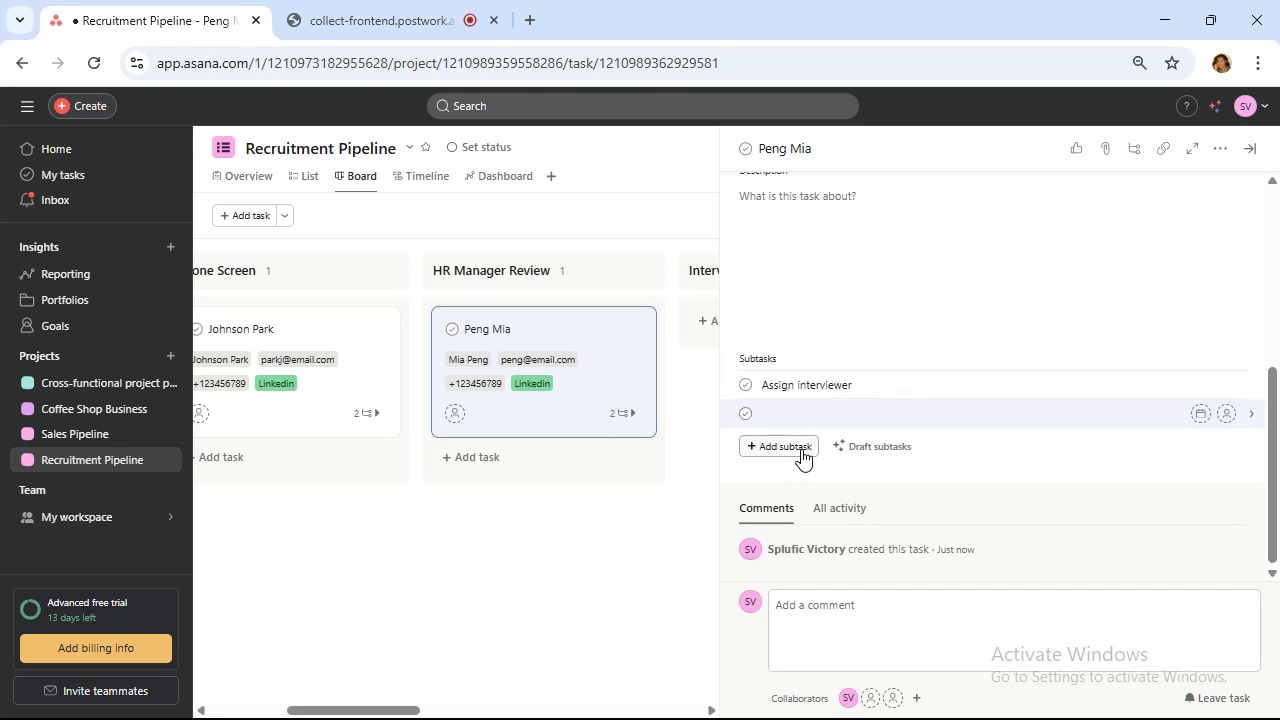 
wait(5.29)
 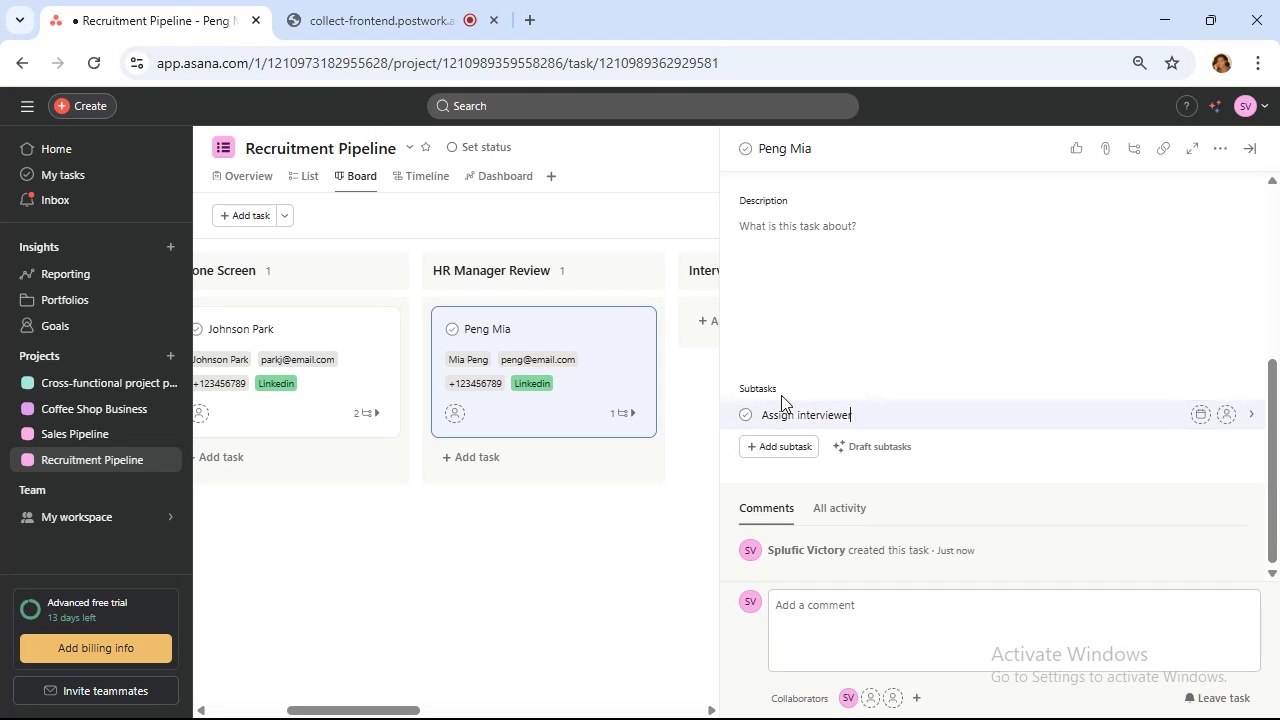 
type(Schedule interview)
 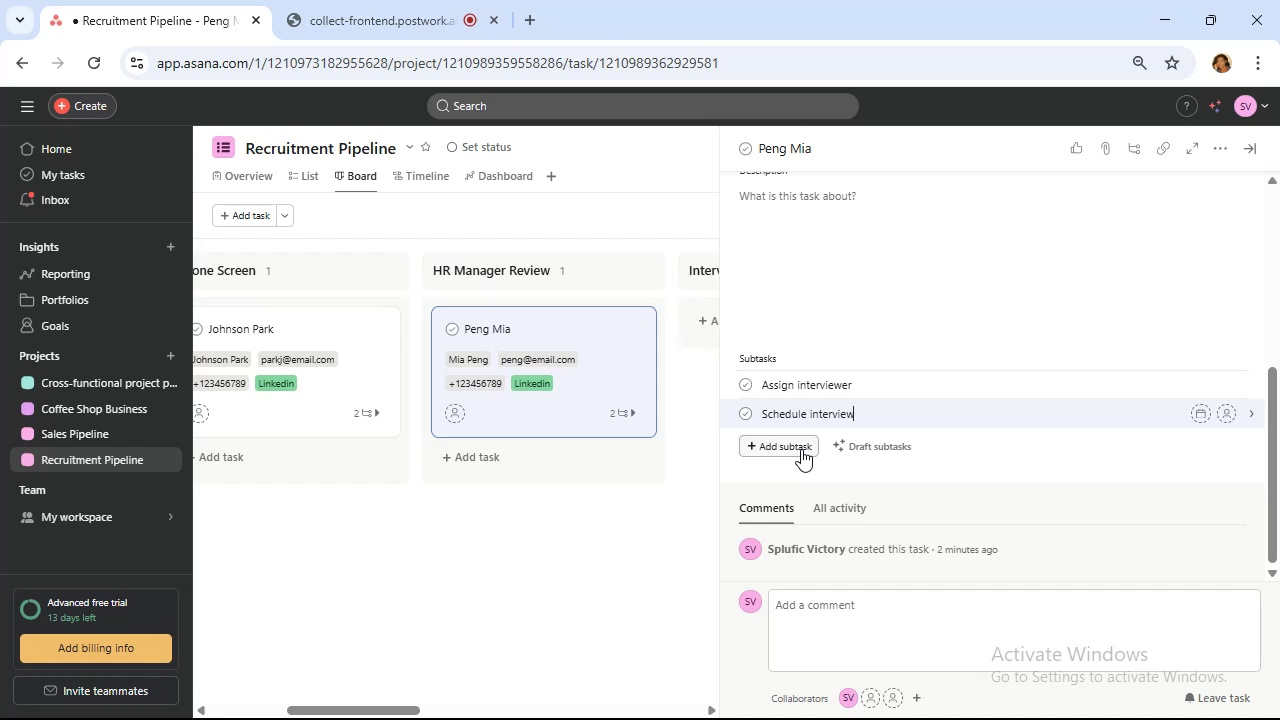 
wait(11.53)
 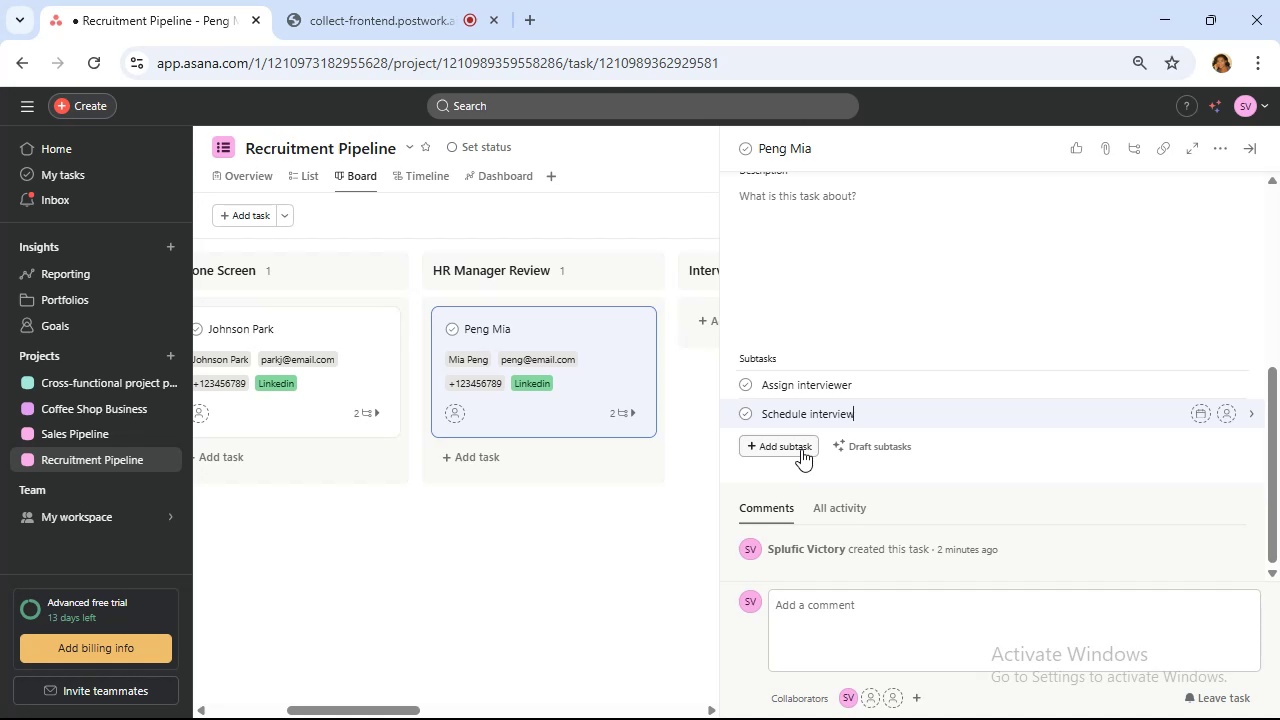 
key(S)
 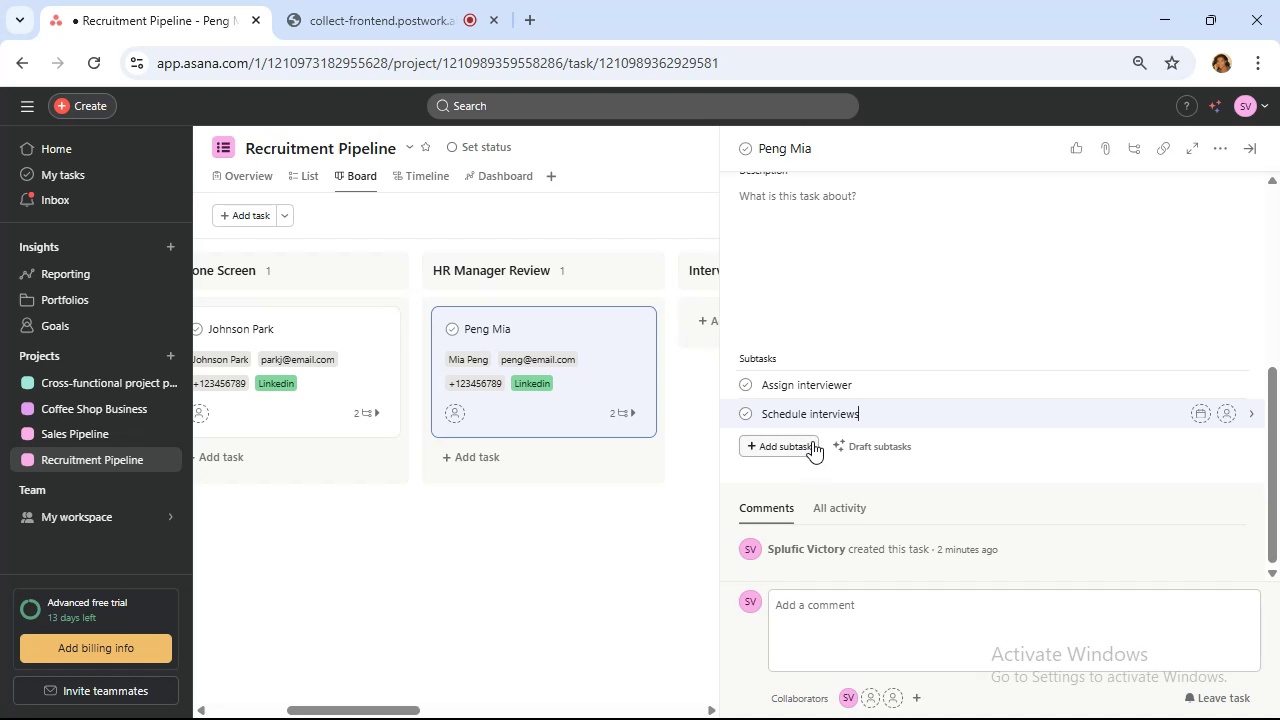 
left_click([852, 388])
 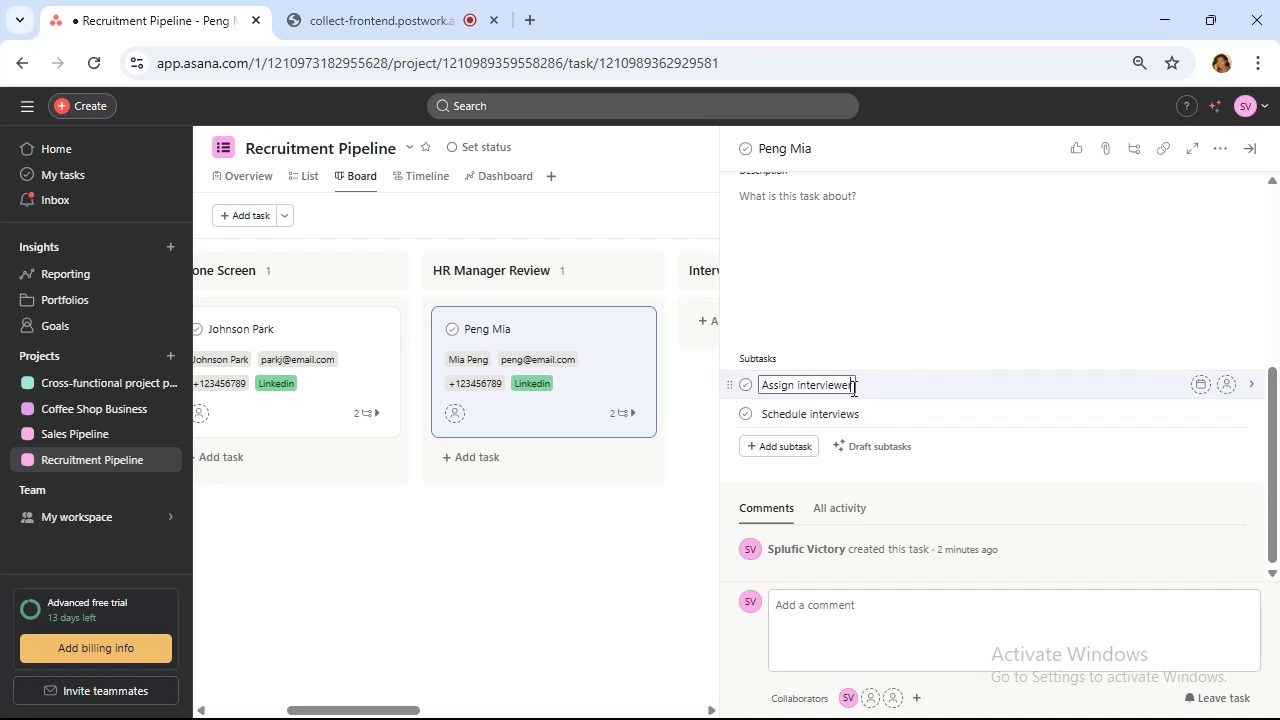 
key(S)
 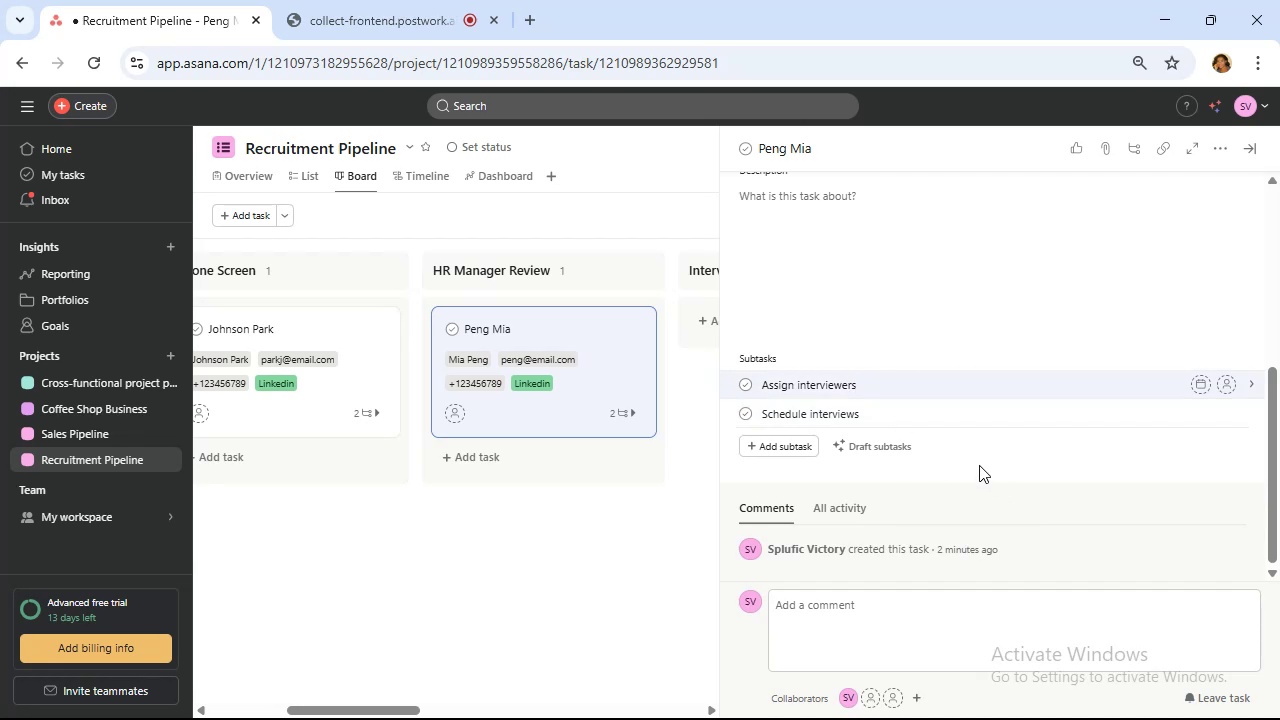 
wait(9.95)
 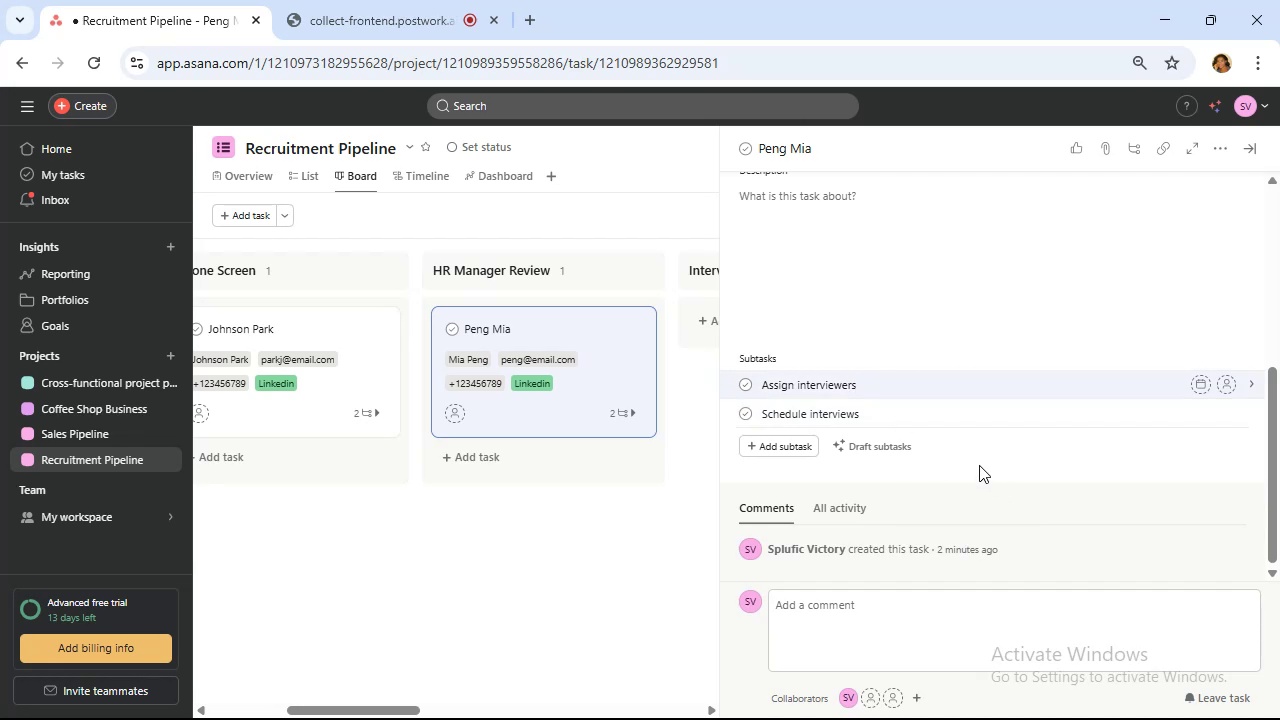 
left_click([644, 549])
 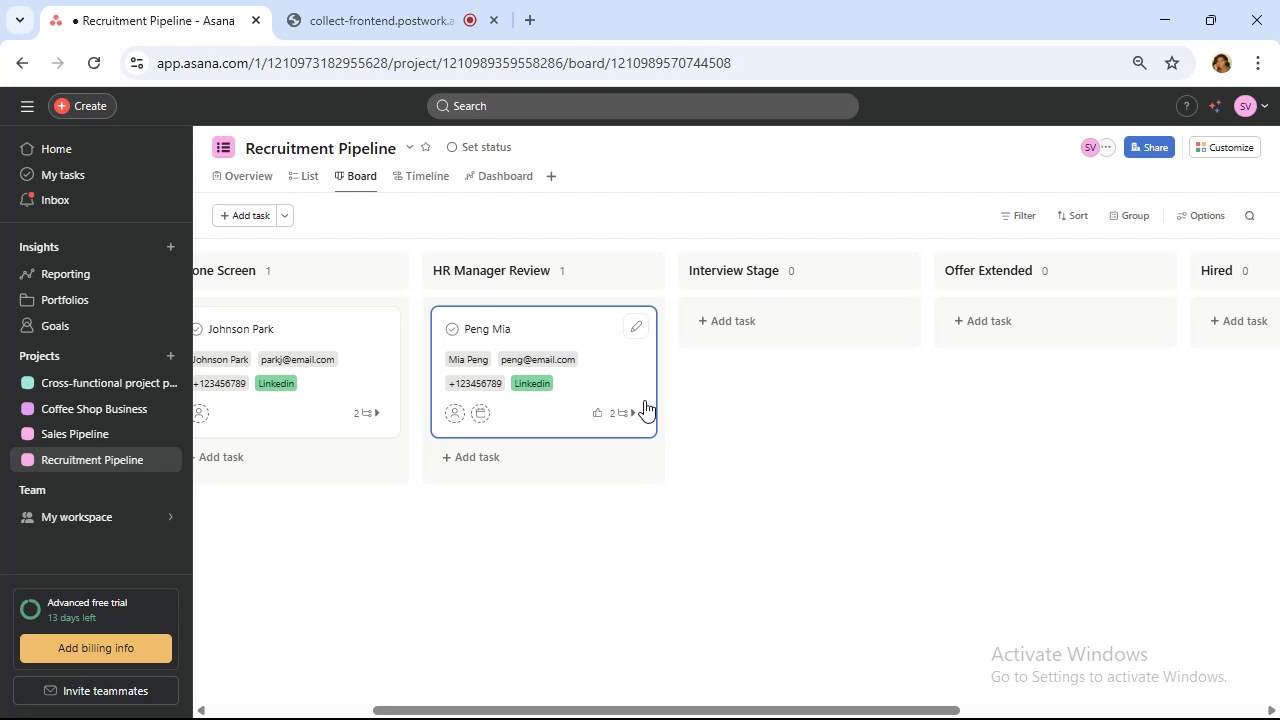 
wait(36.22)
 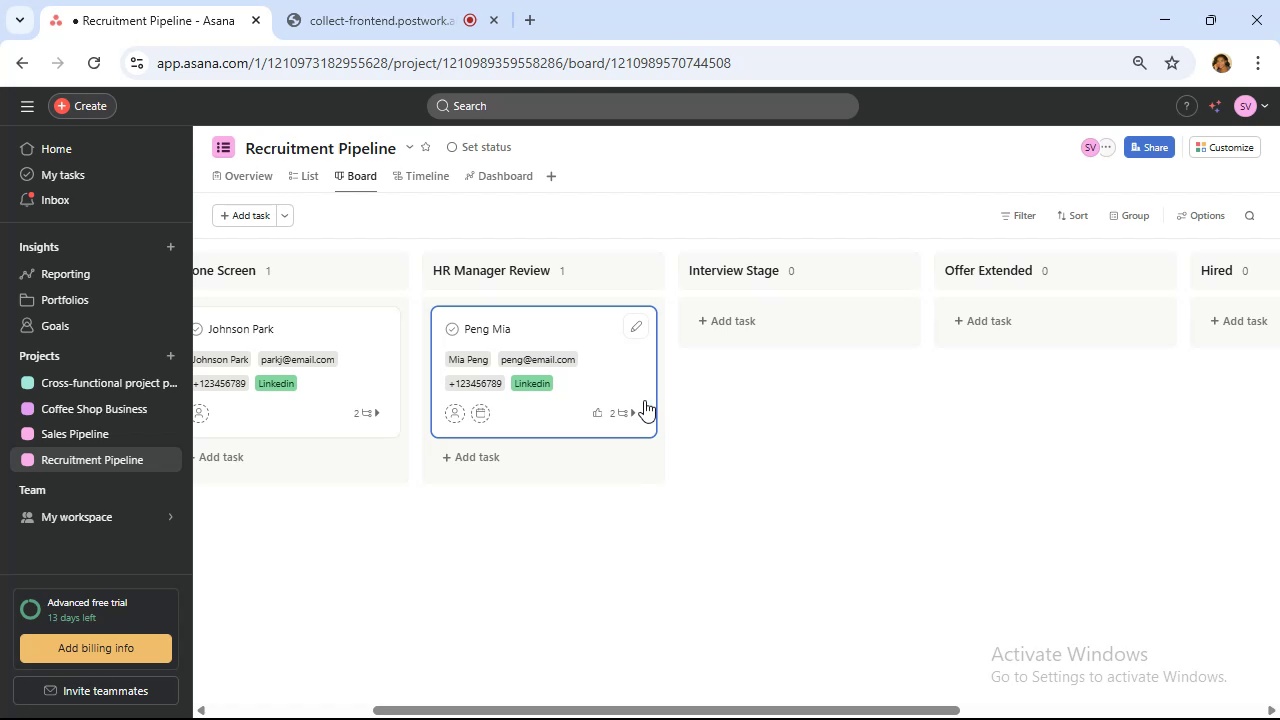 
left_click([630, 413])
 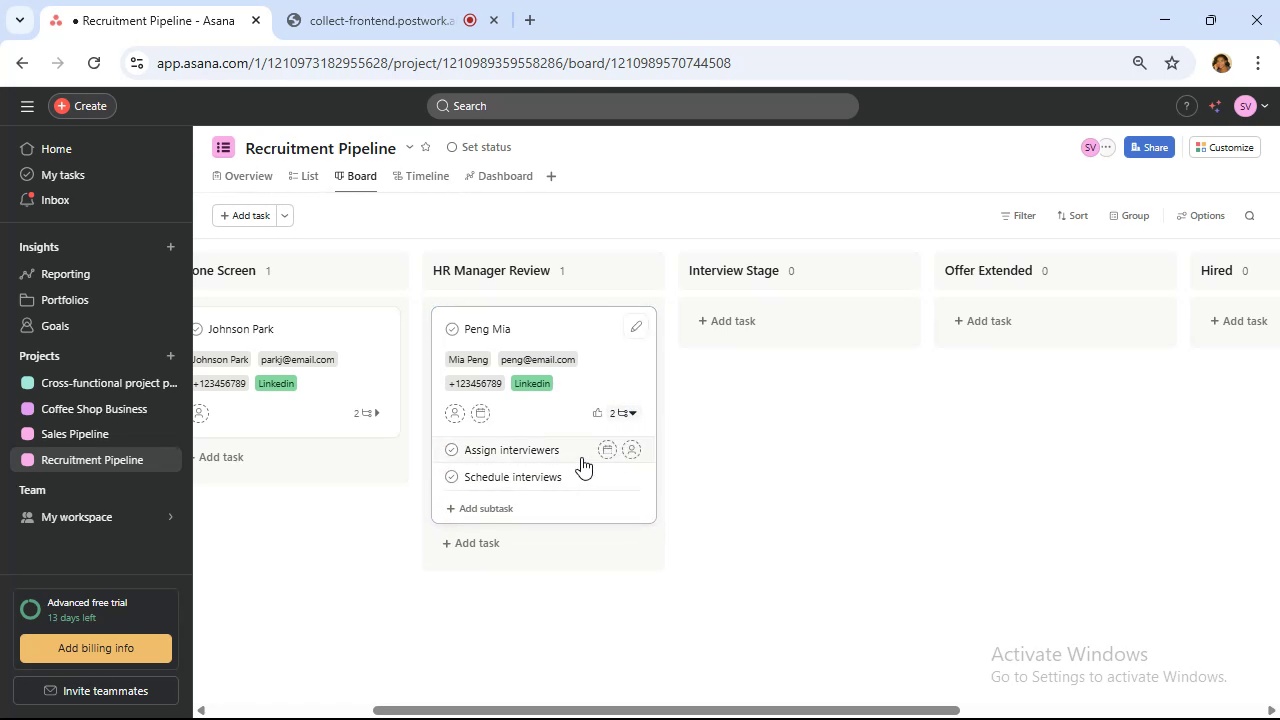 
left_click_drag(start_coordinate=[570, 447], to_coordinate=[583, 435])
 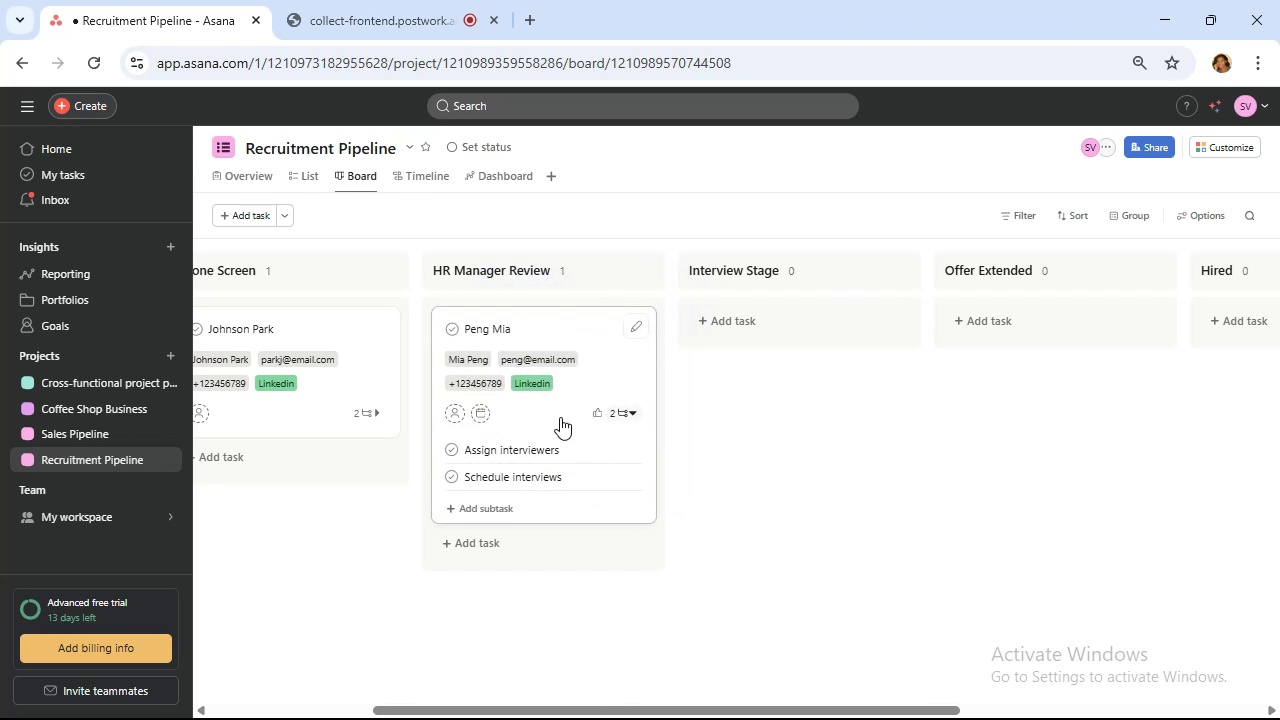 
left_click_drag(start_coordinate=[560, 417], to_coordinate=[813, 387])
 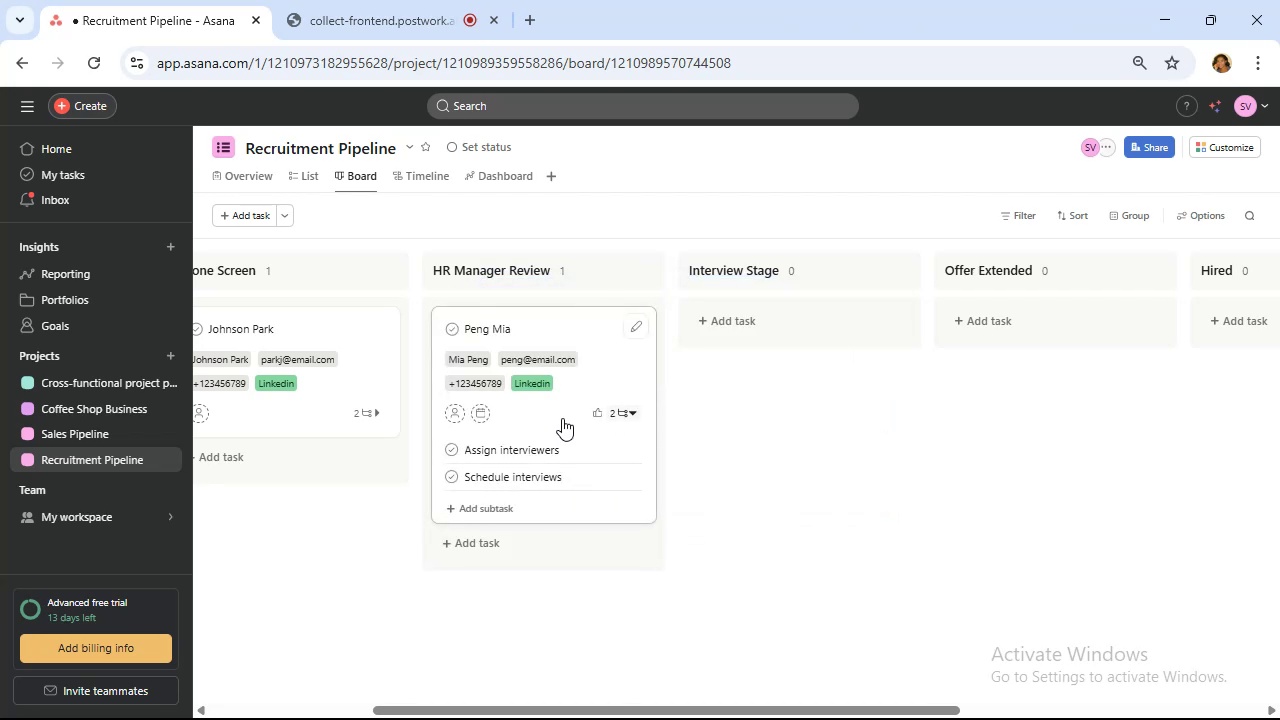 
left_click_drag(start_coordinate=[560, 418], to_coordinate=[817, 322])
 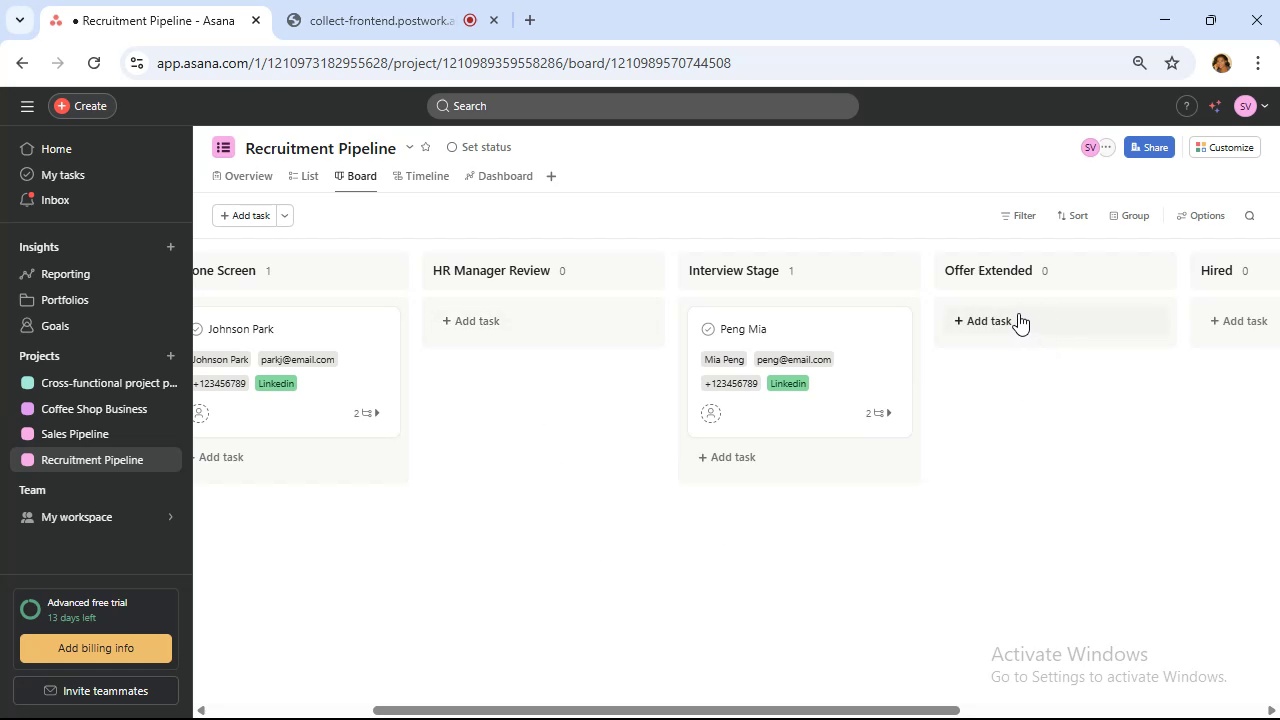 
wait(14.23)
 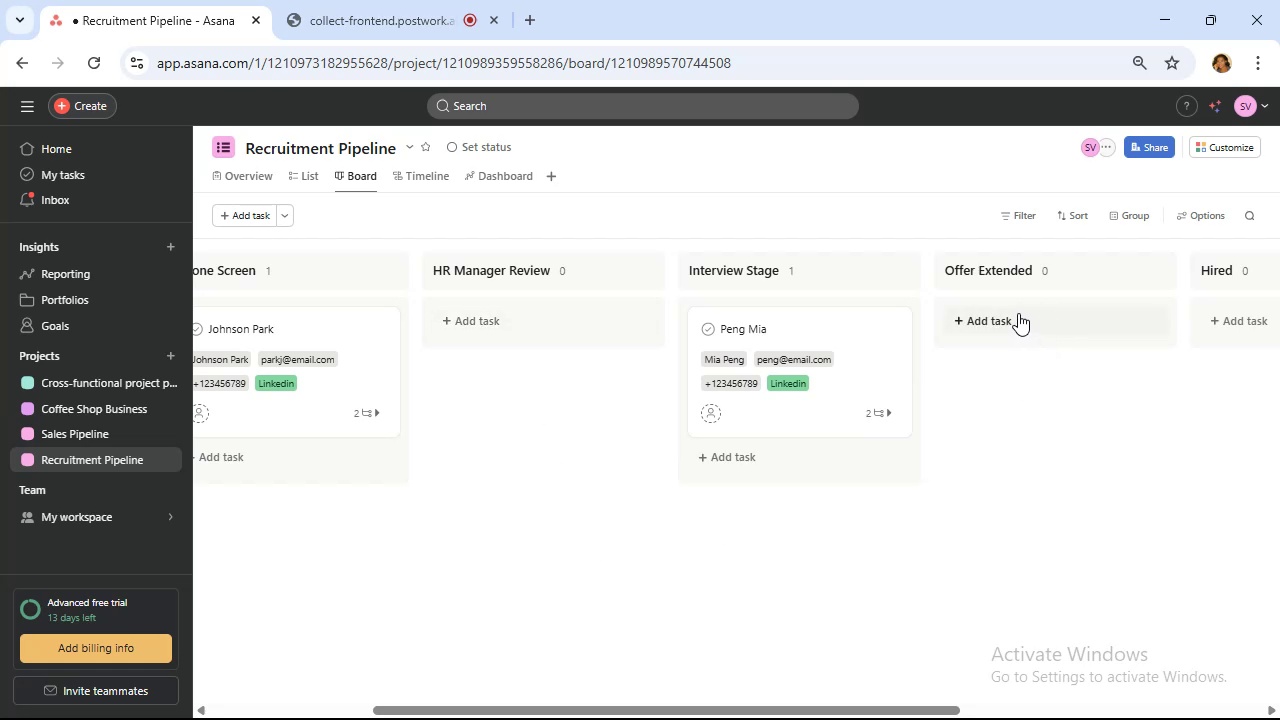 
left_click([1018, 313])
 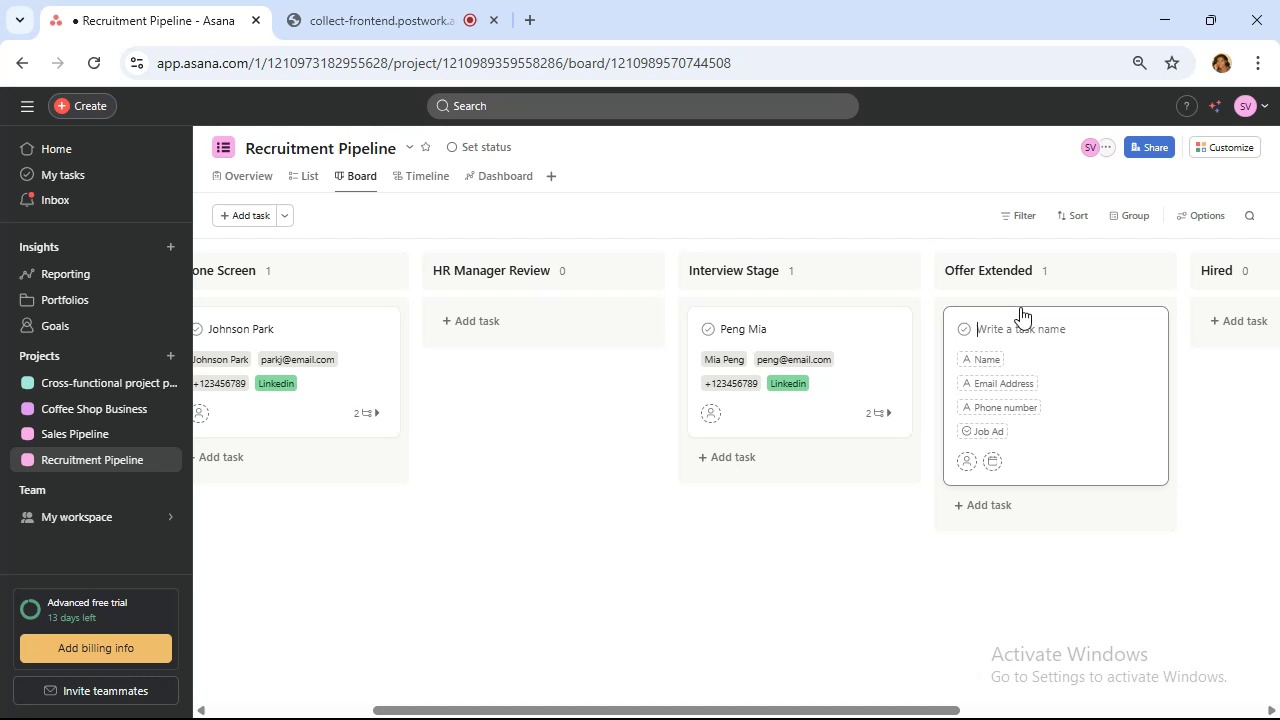 
wait(16.13)
 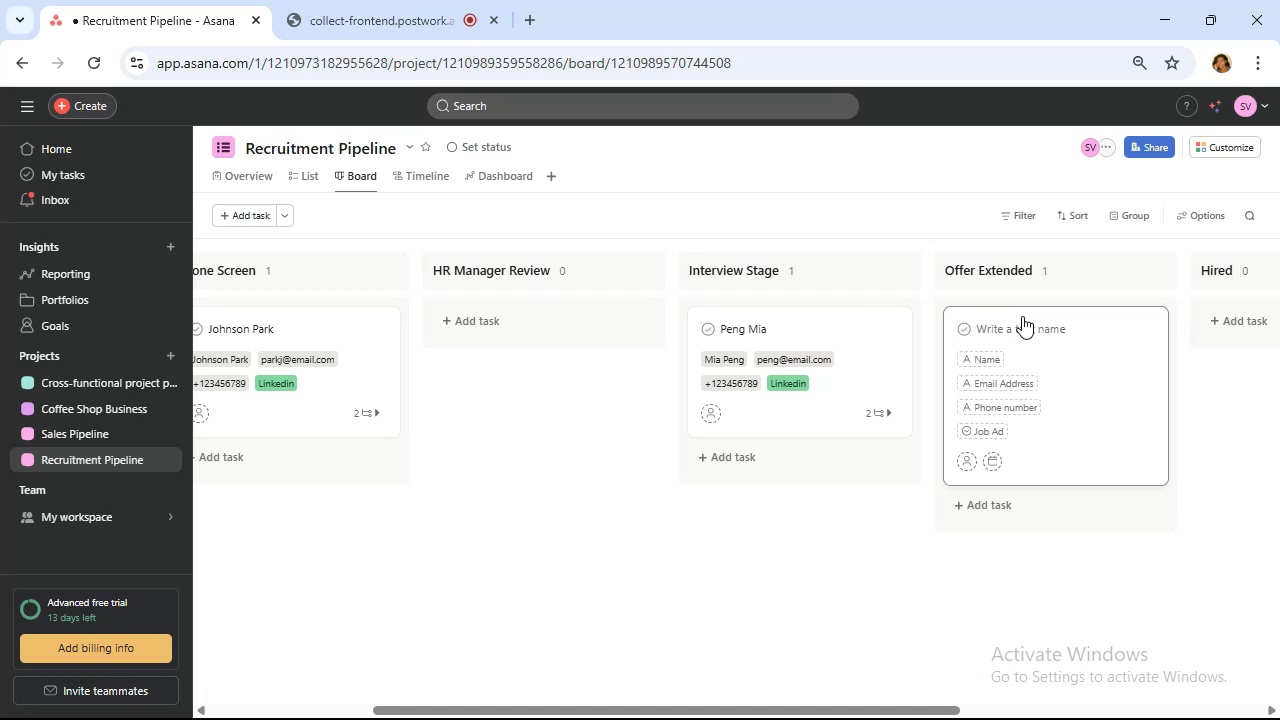 
type(Precious Stone)
 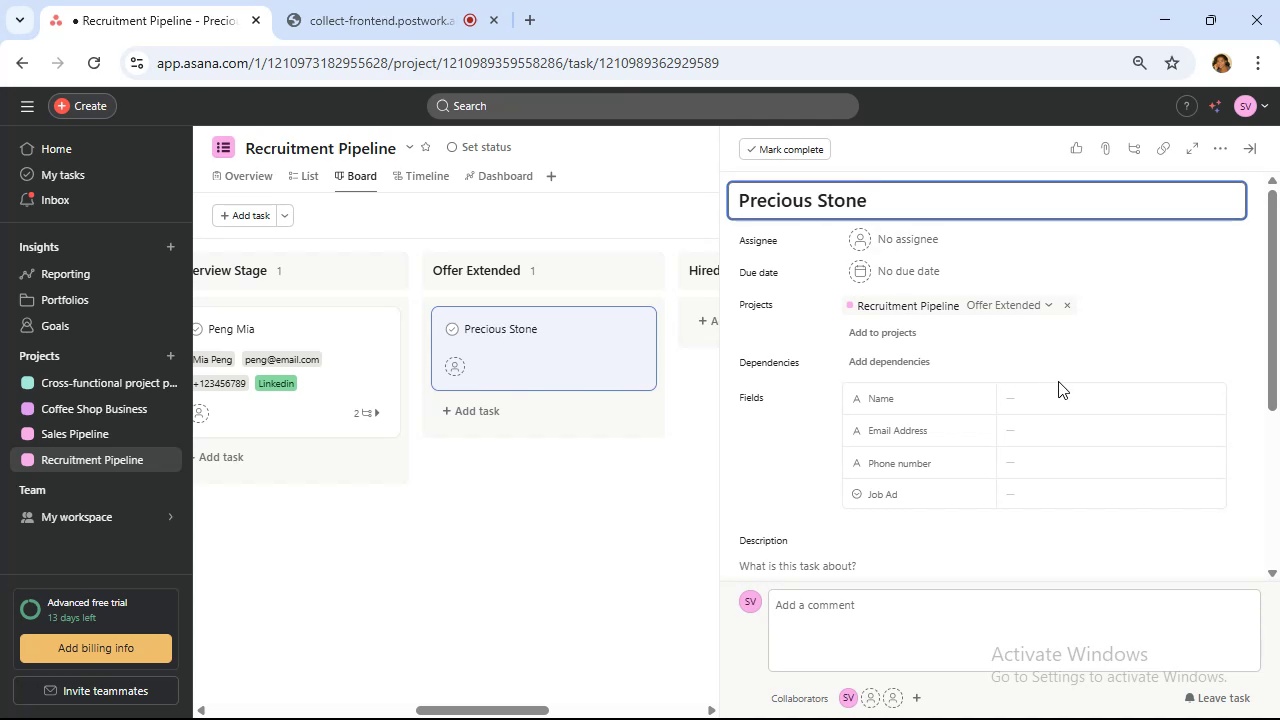 
left_click([1068, 405])
 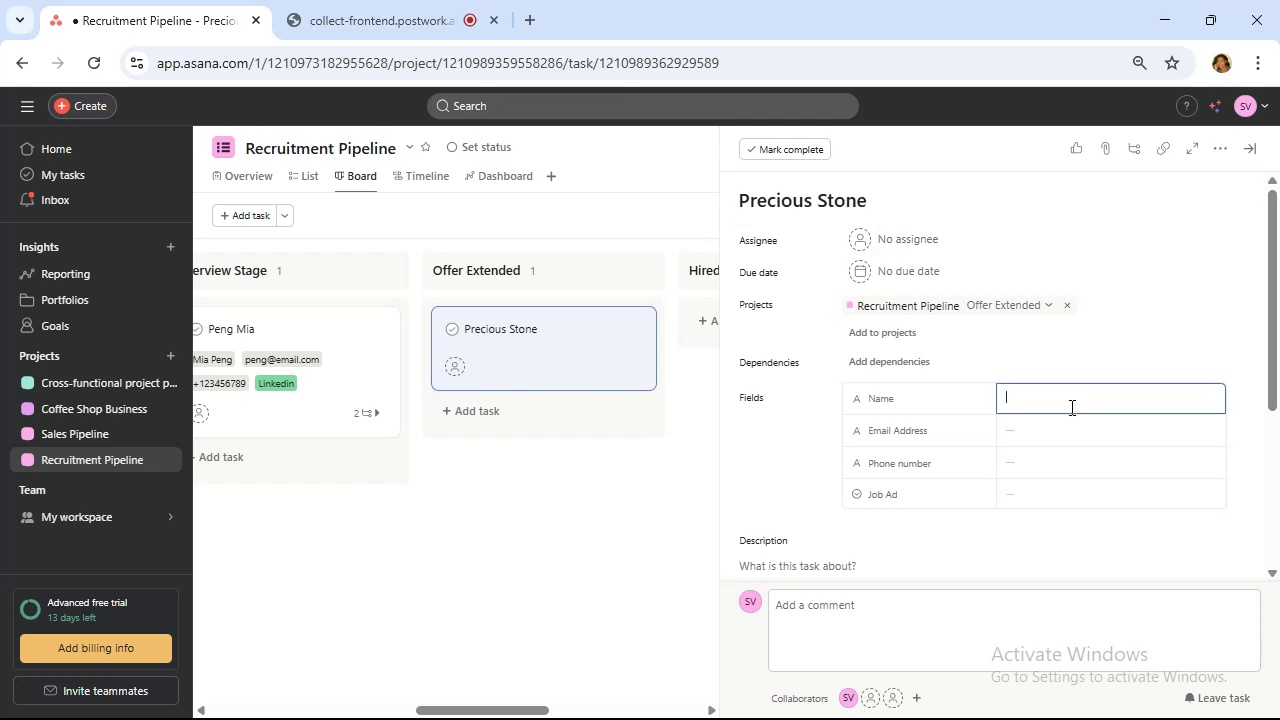 
type(Precious)
 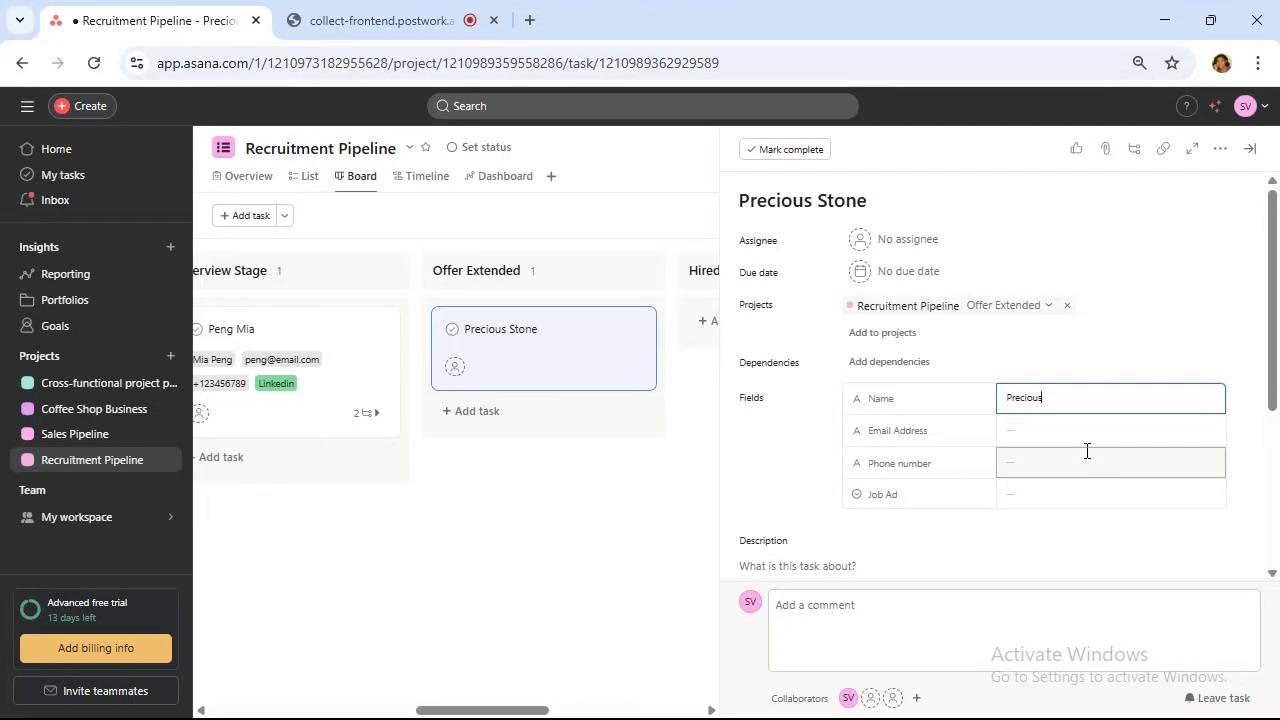 
left_click([1069, 438])
 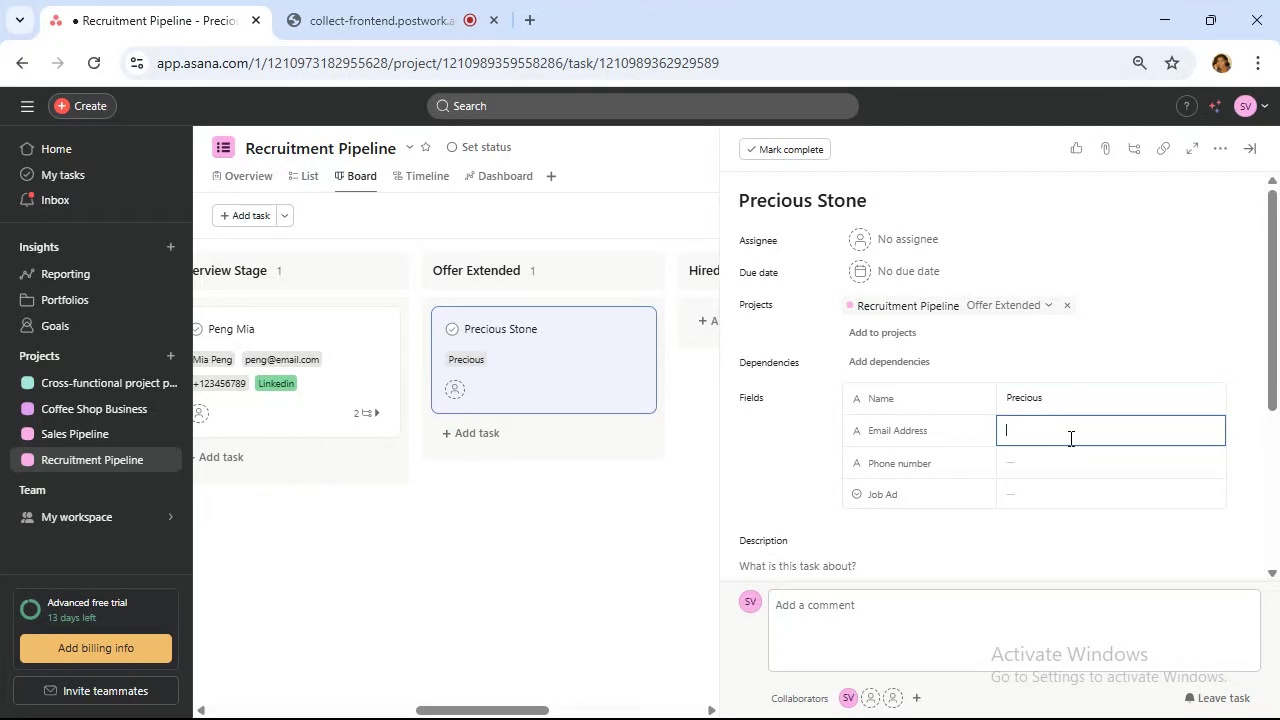 
type(stonep~email.com)
 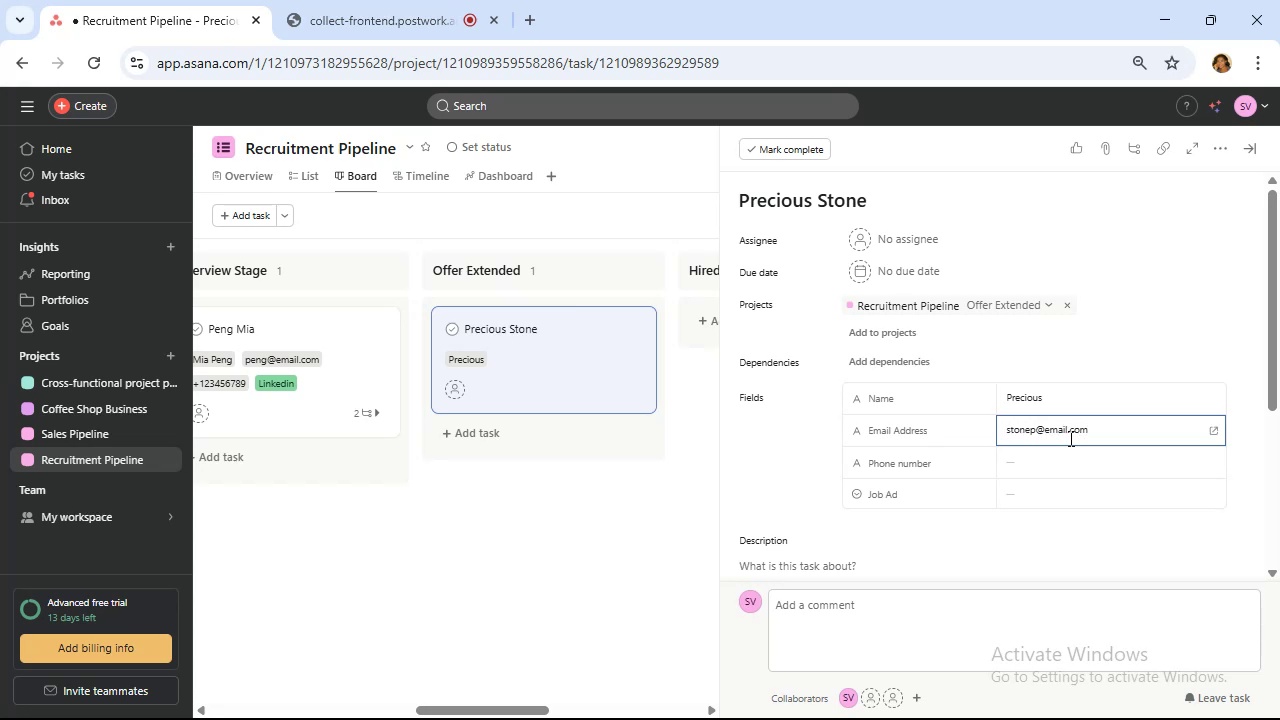 
left_click([1035, 466])
 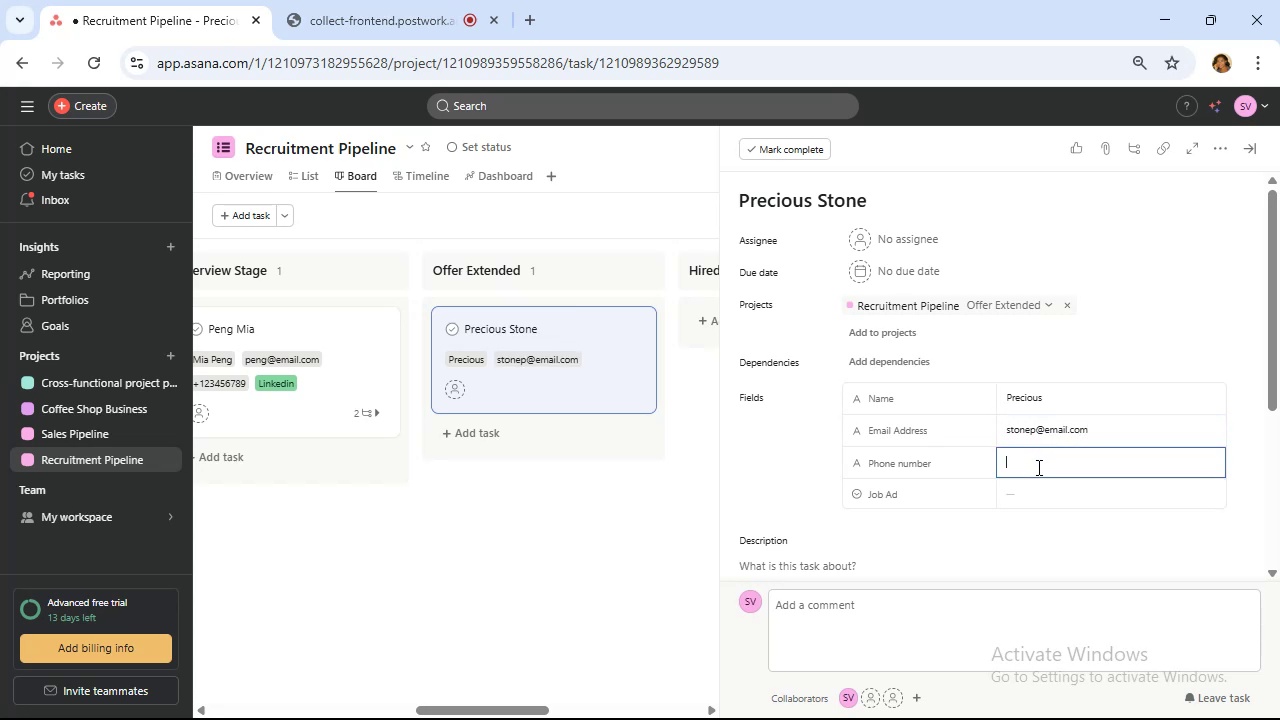 
type(+123456789)
 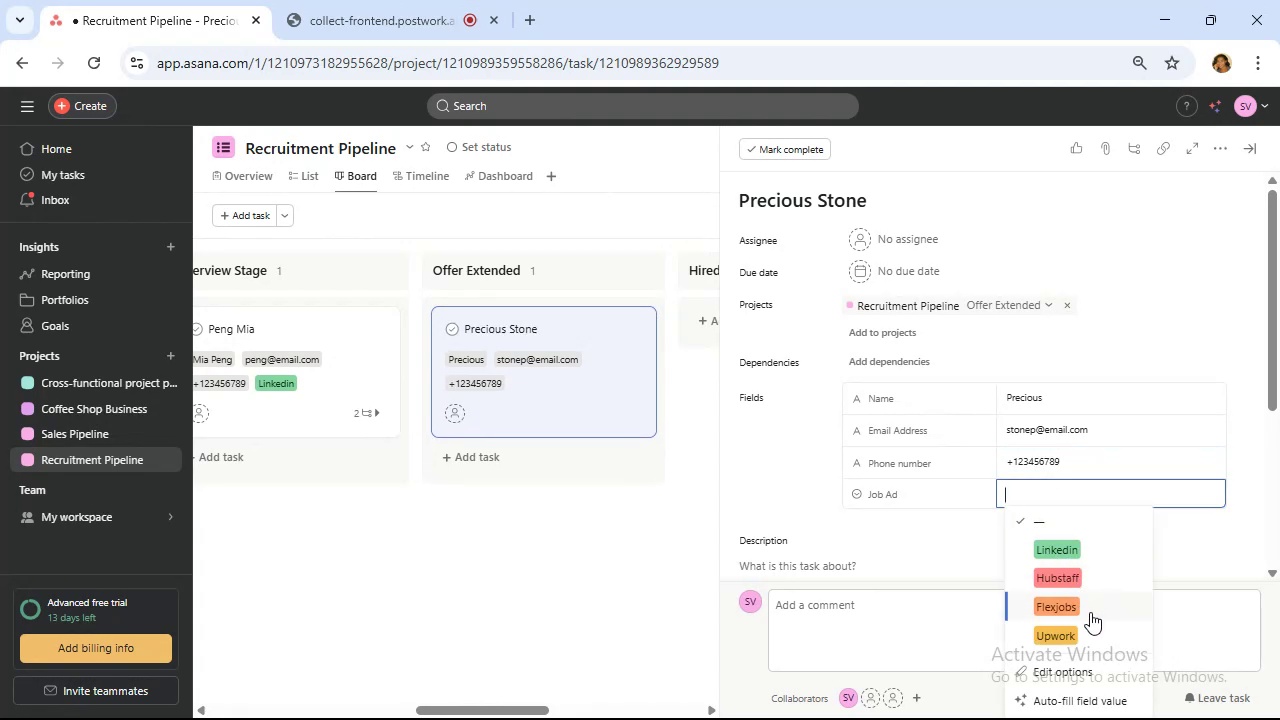 
left_click([1094, 632])
 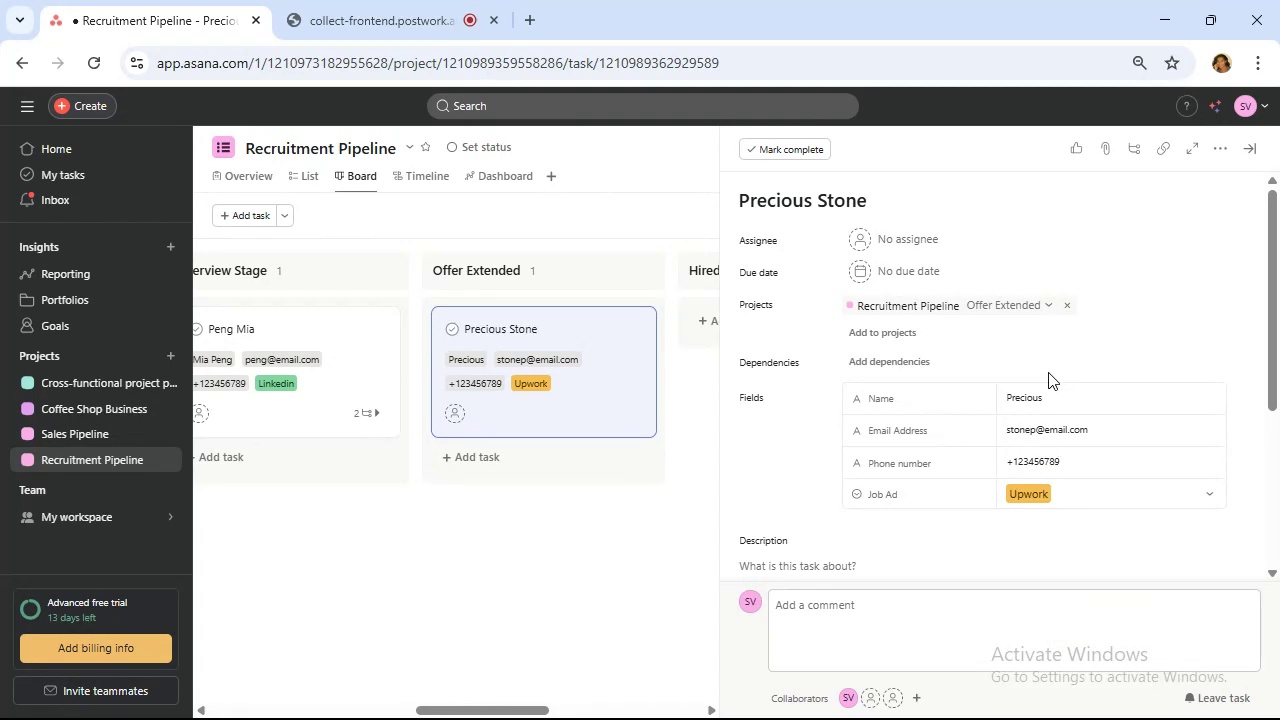 
wait(5.18)
 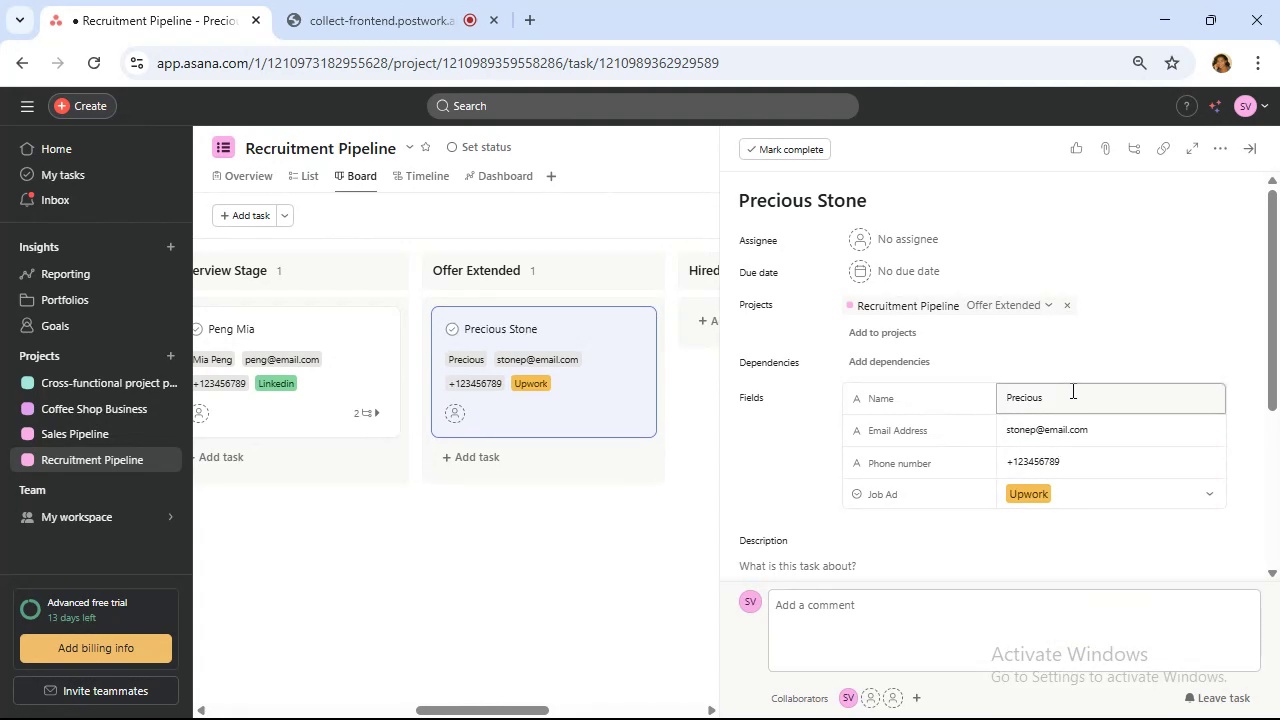 
scroll: coordinate [1053, 371], scroll_direction: down, amount: 2.0
 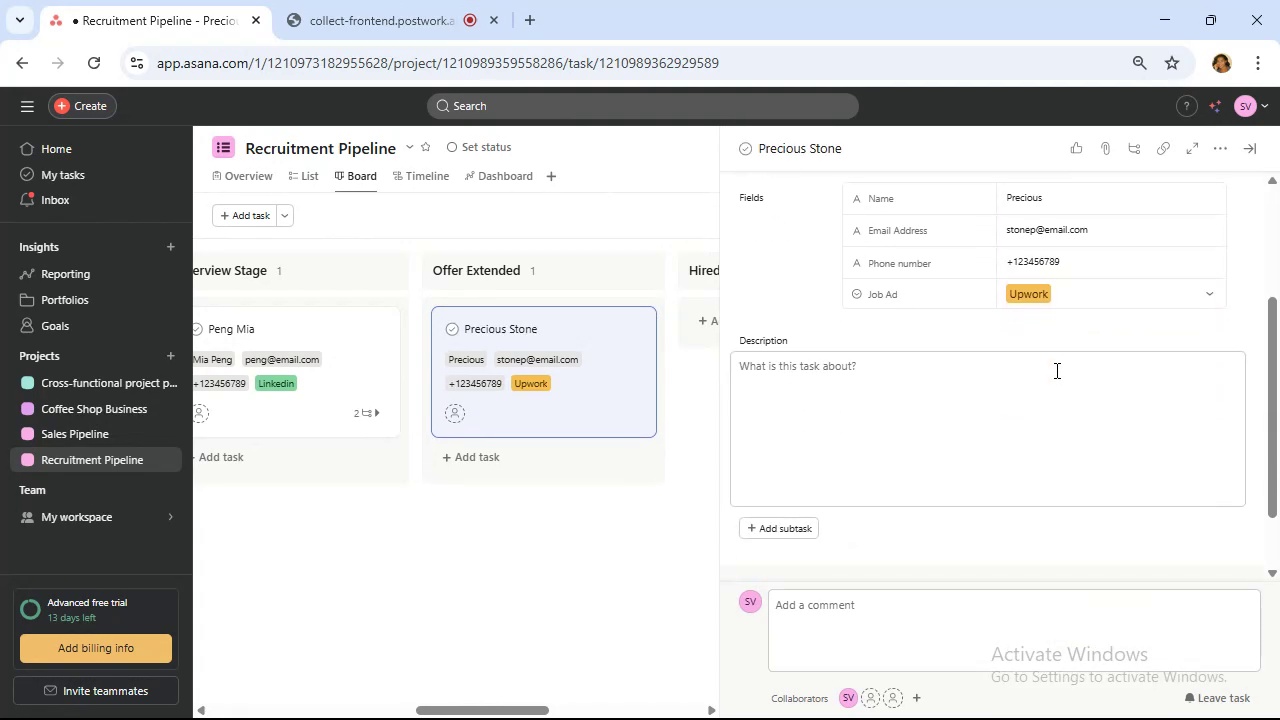 
scroll: coordinate [1057, 367], scroll_direction: up, amount: 4.0
 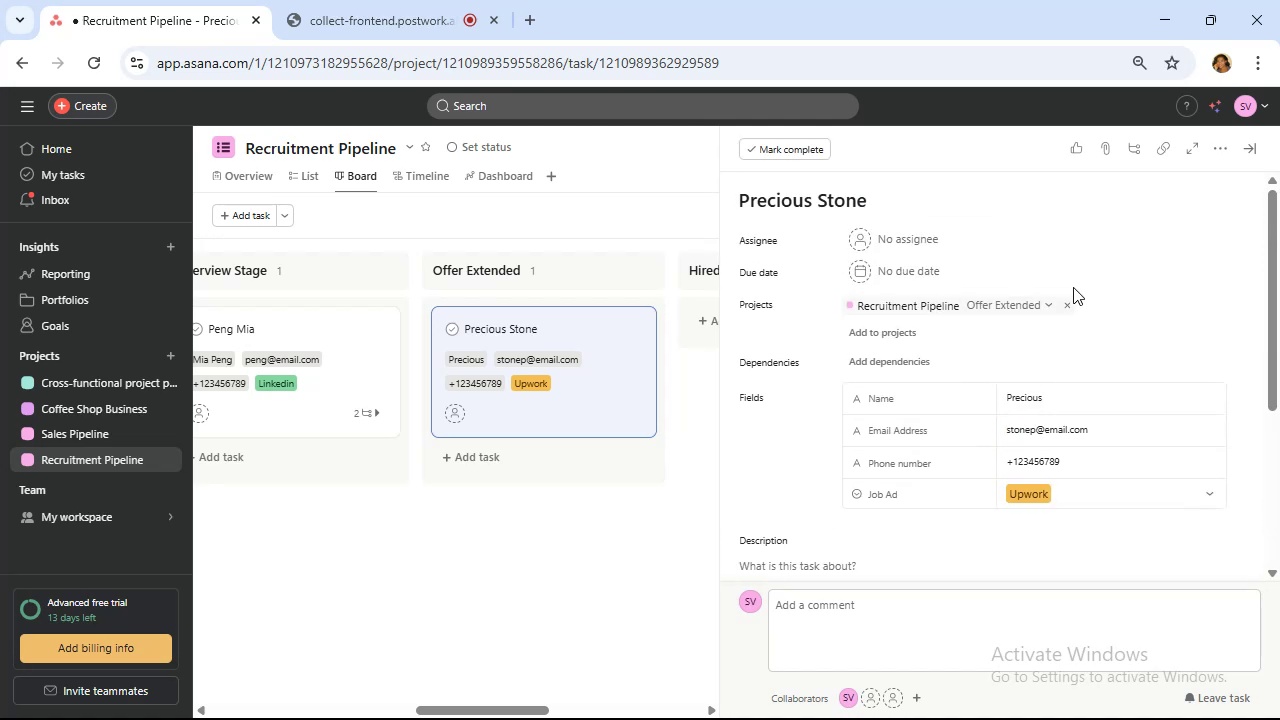 
scroll: coordinate [984, 399], scroll_direction: down, amount: 4.0
 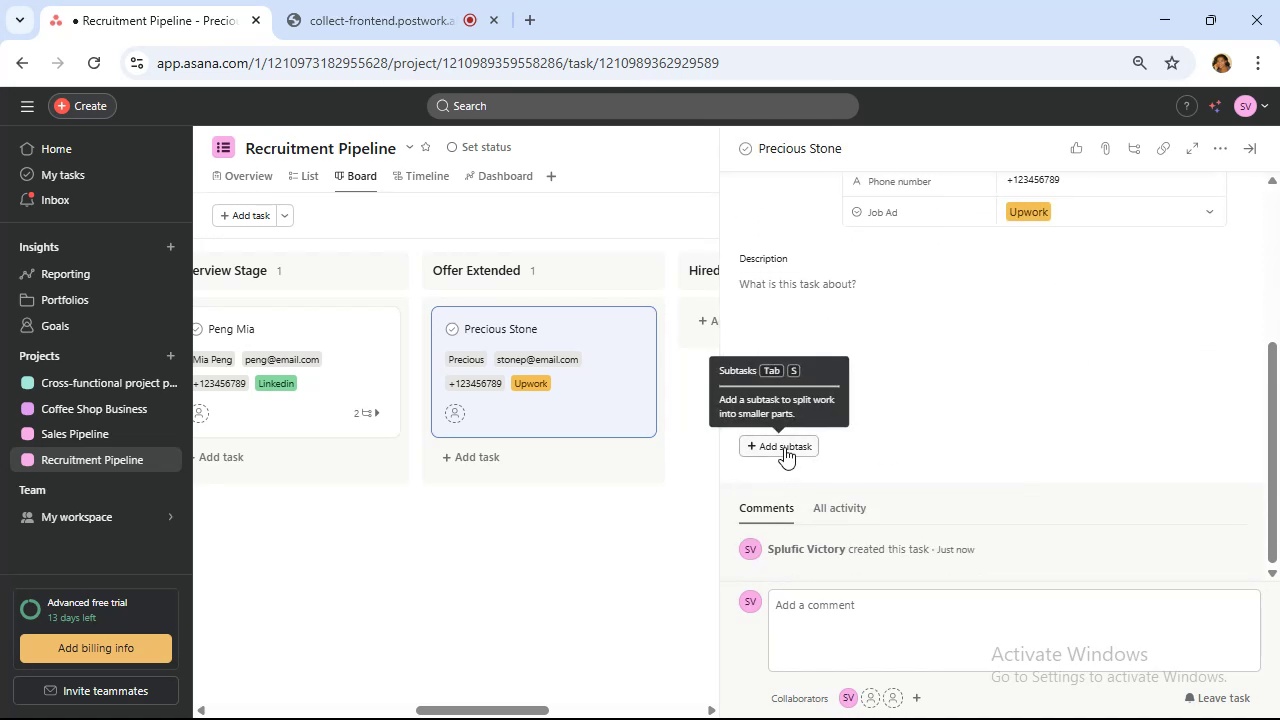 
left_click([784, 447])
 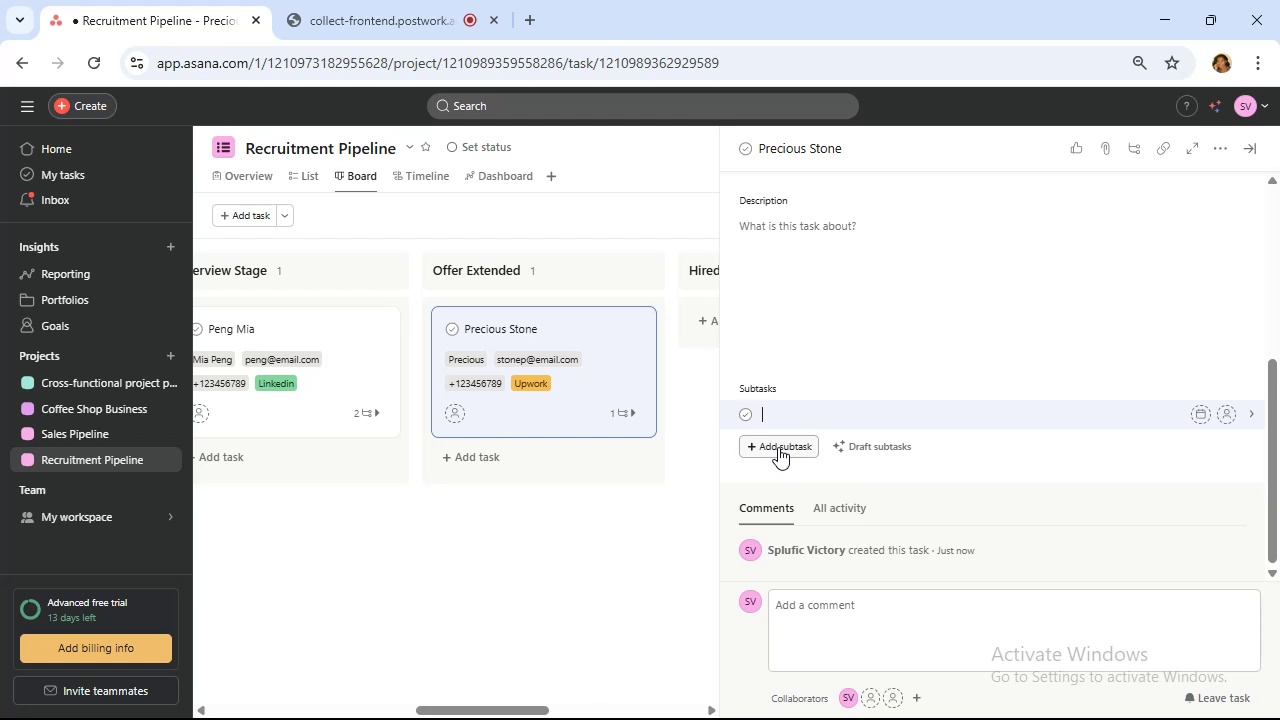 
wait(11.36)
 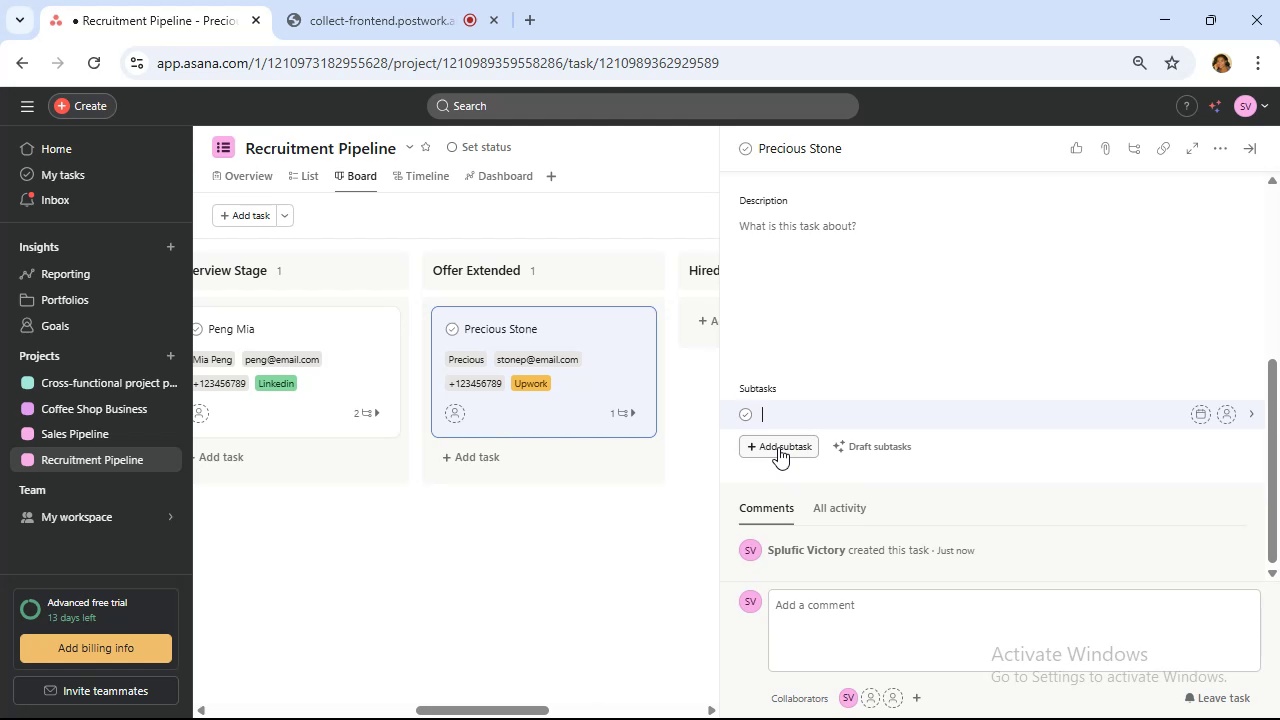 
type(Send offer)
 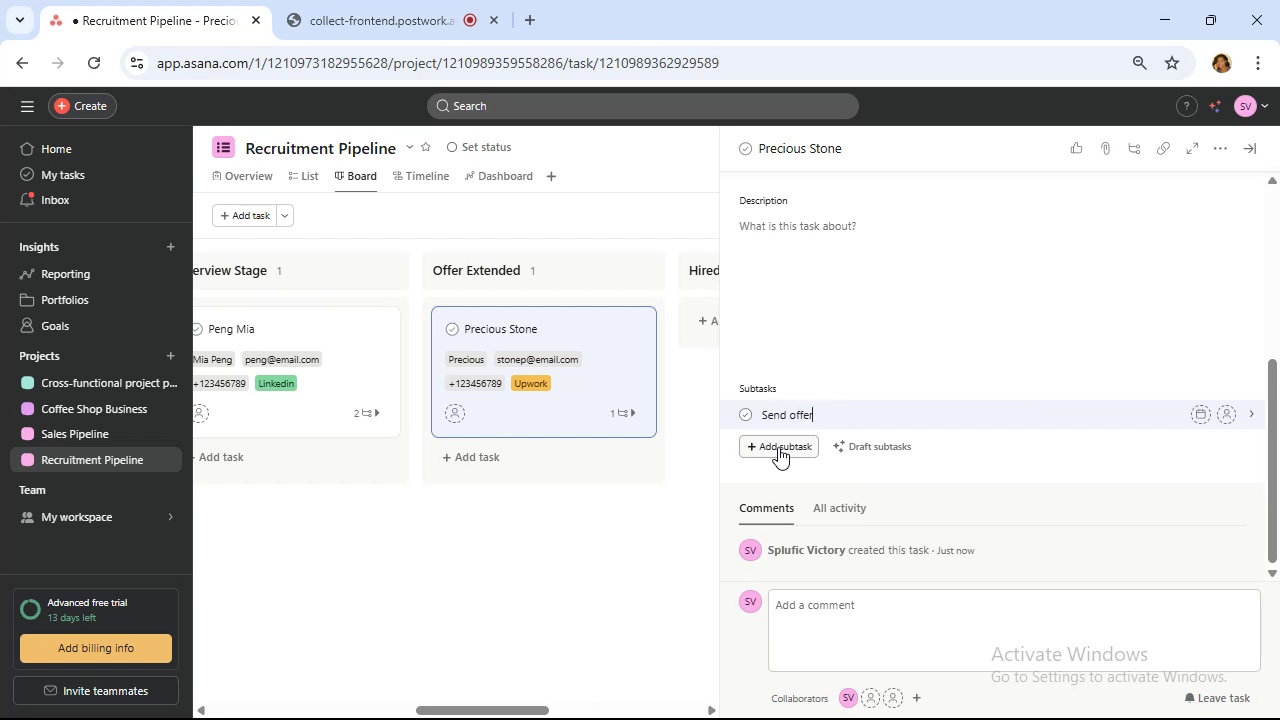 
wait(10.2)
 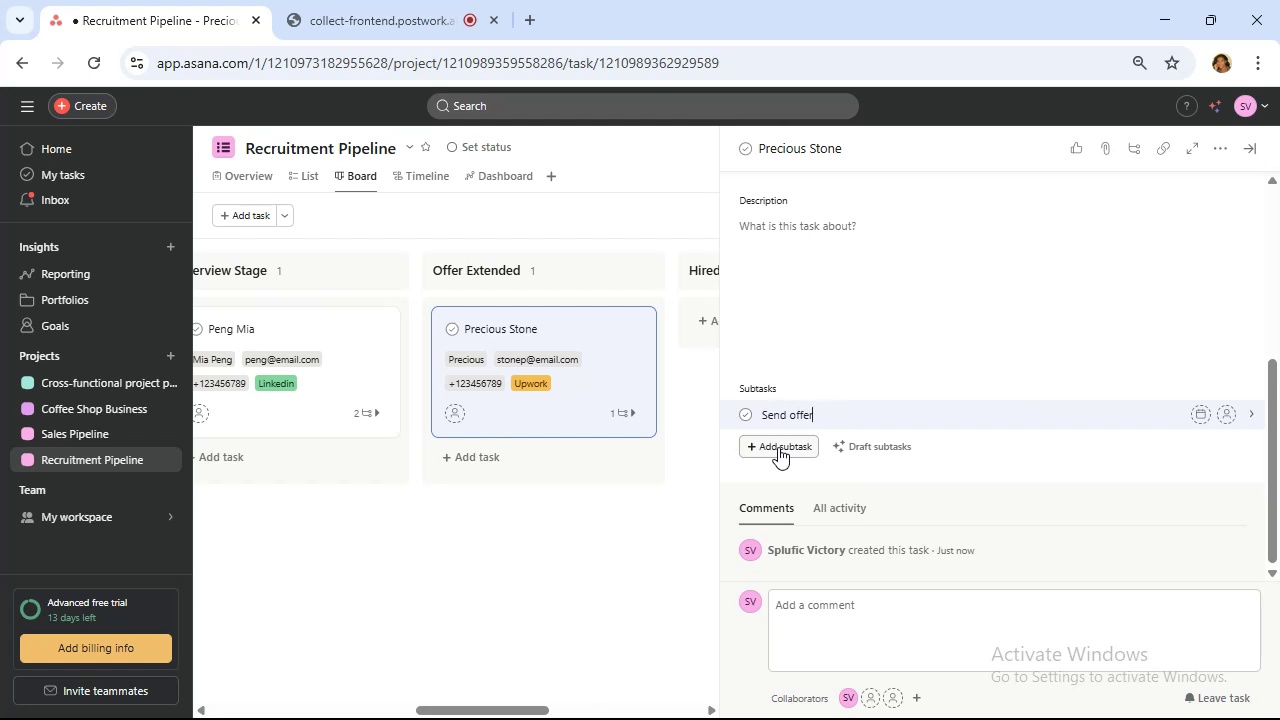 
left_click([778, 447])
 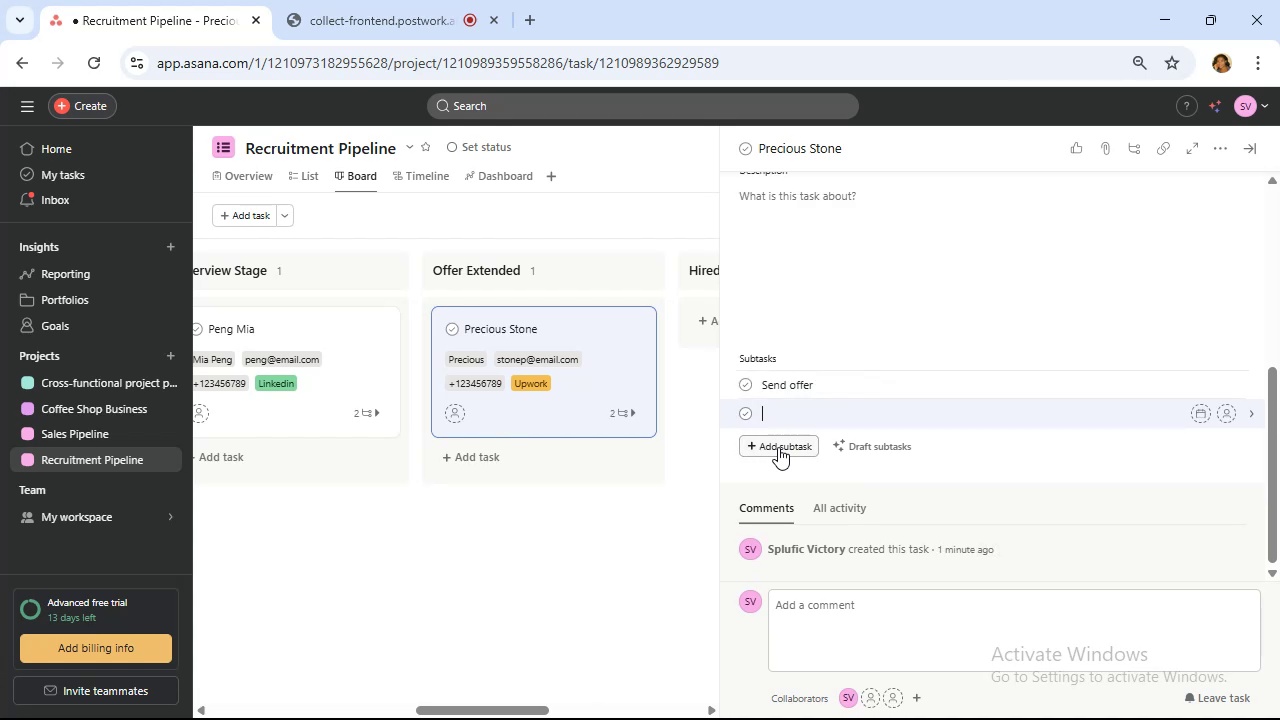 
type(Prepare contract)
 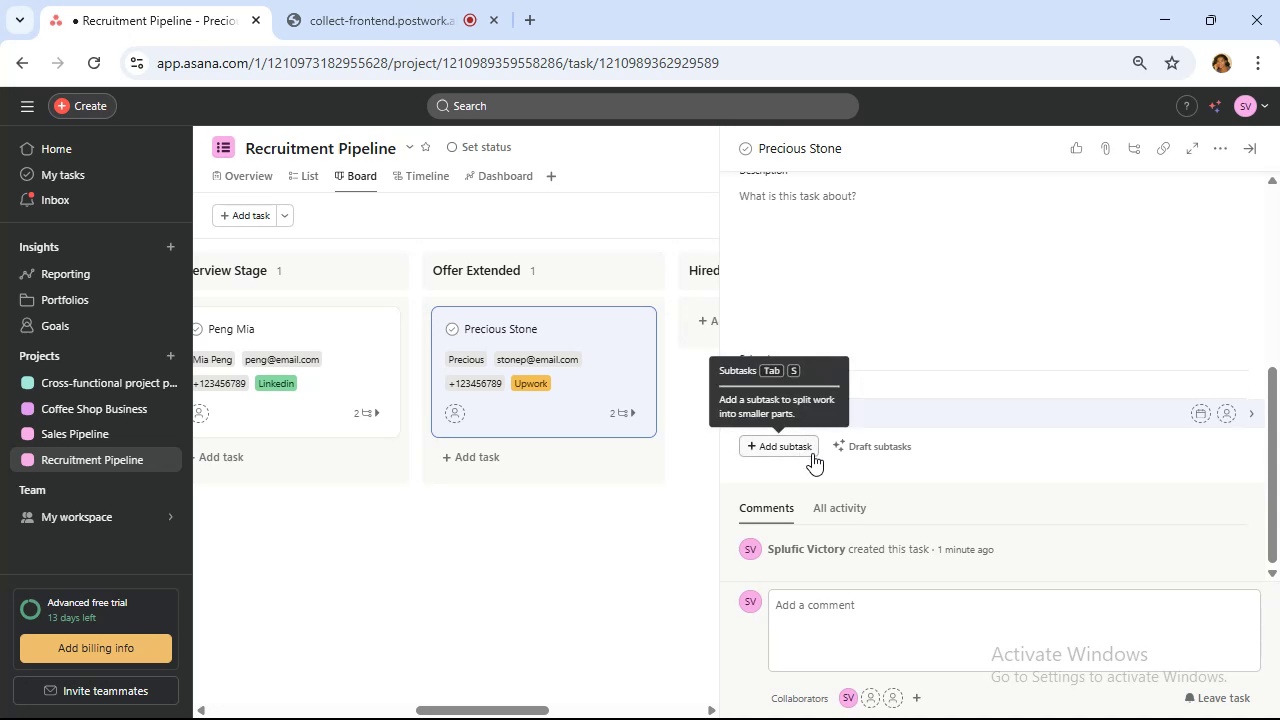 
wait(8.47)
 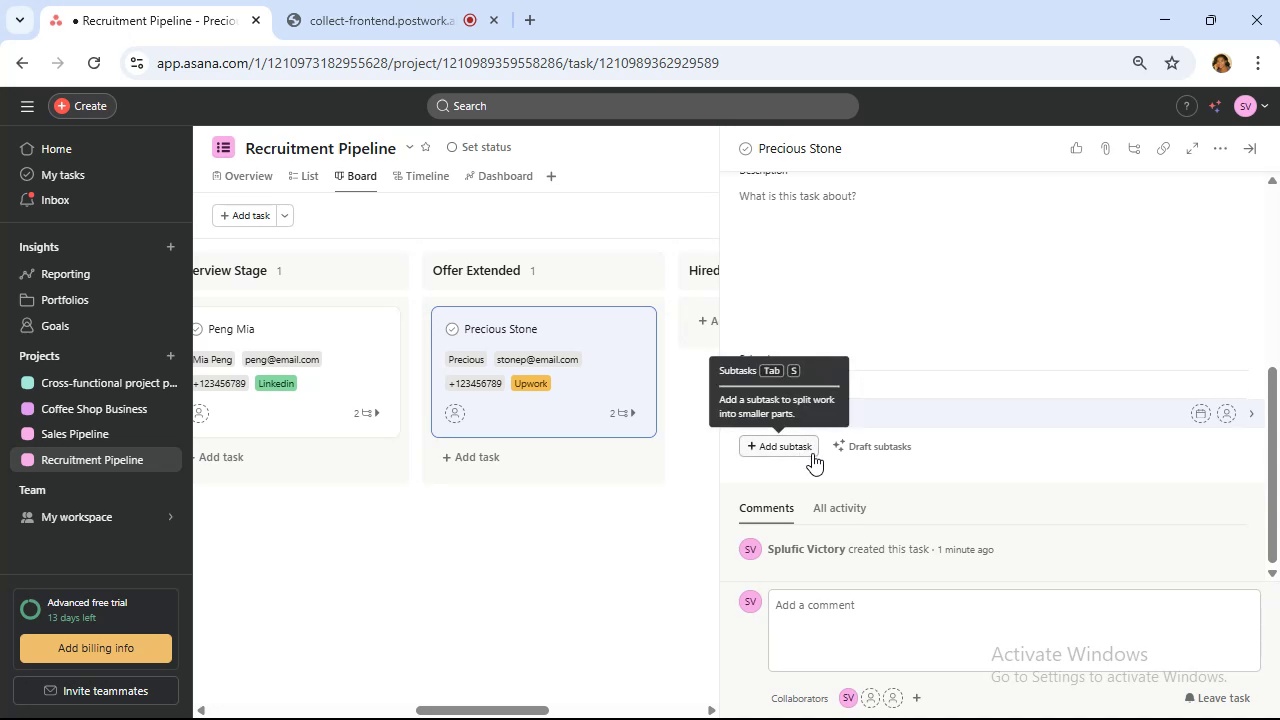 
left_click([798, 448])
 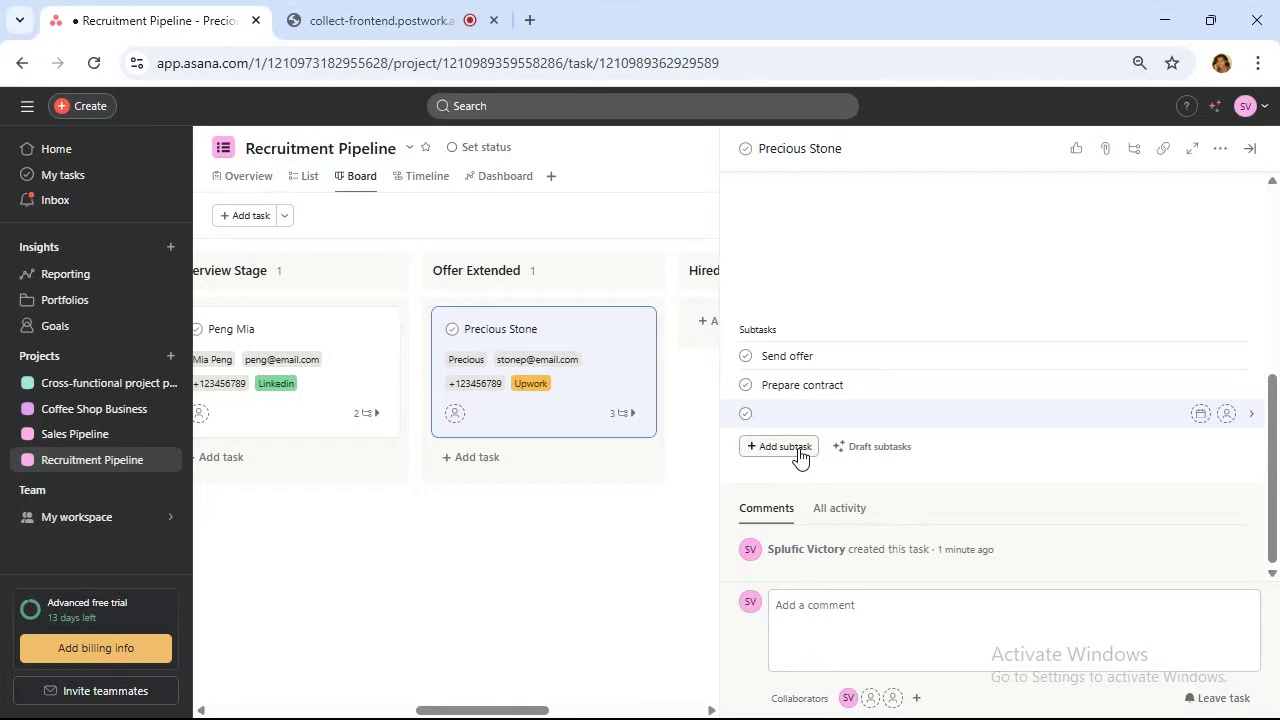 
wait(11.94)
 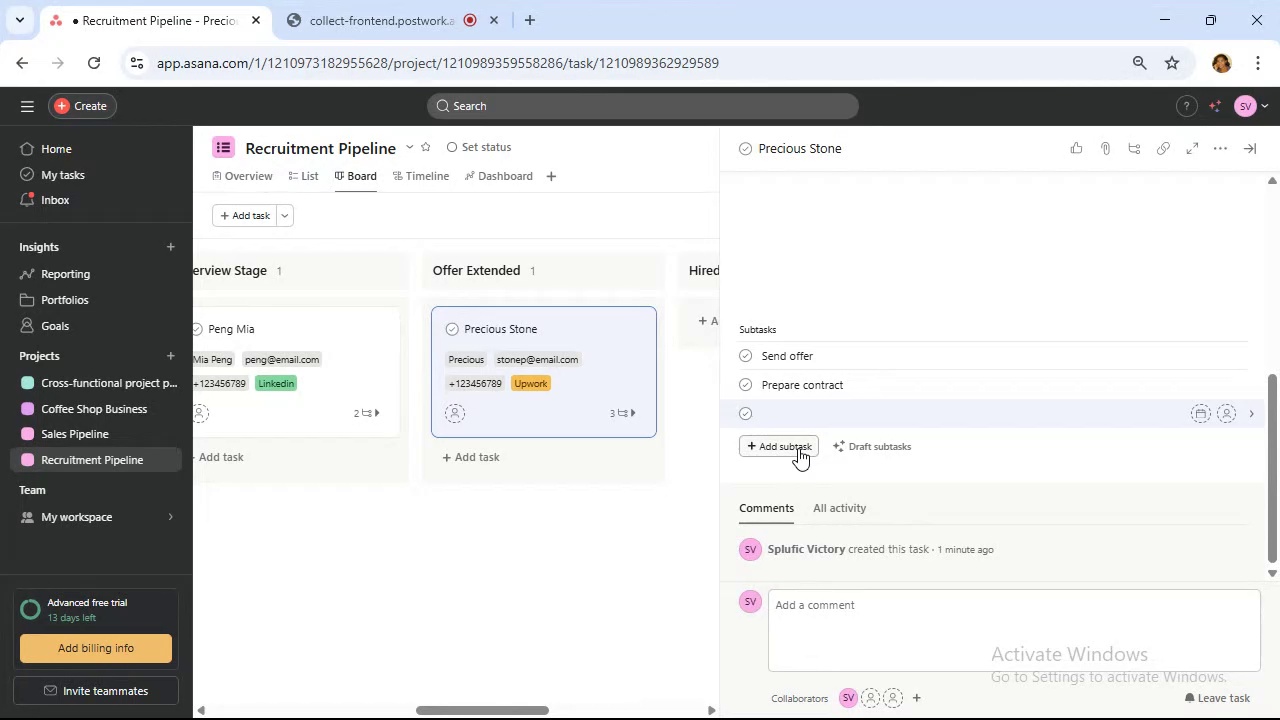 
left_click([854, 286])
 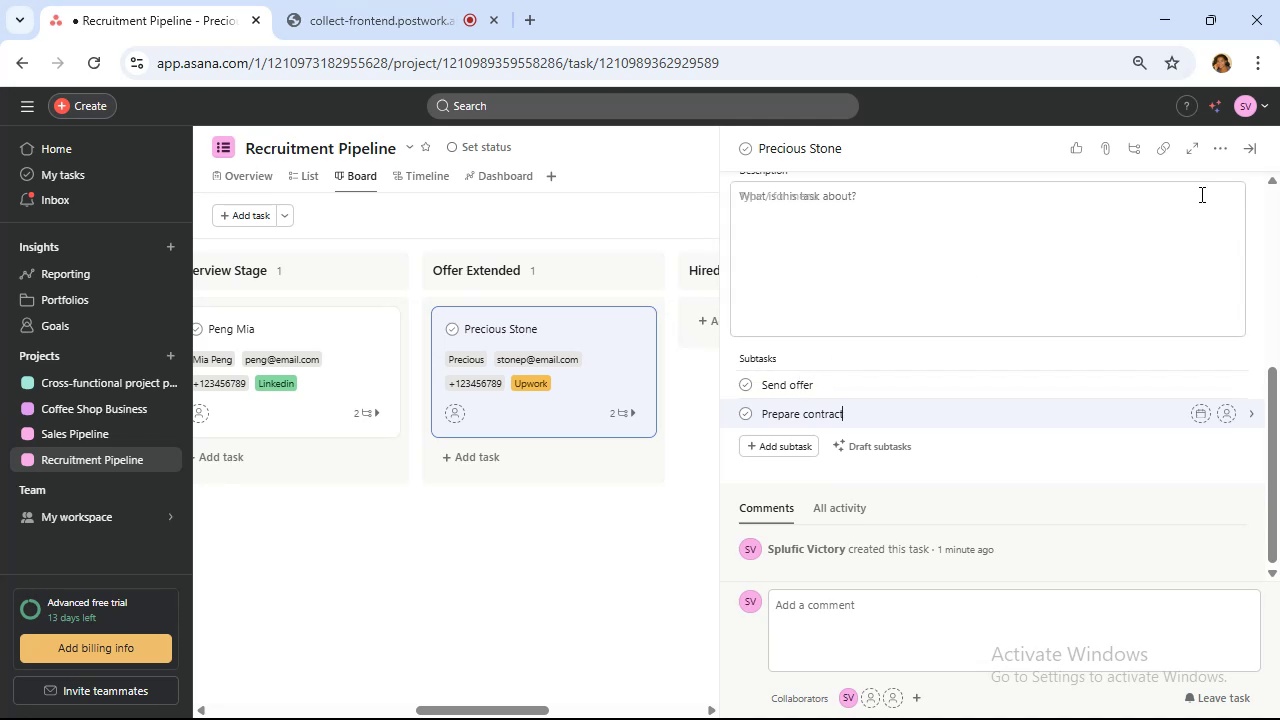 
left_click([1249, 146])
 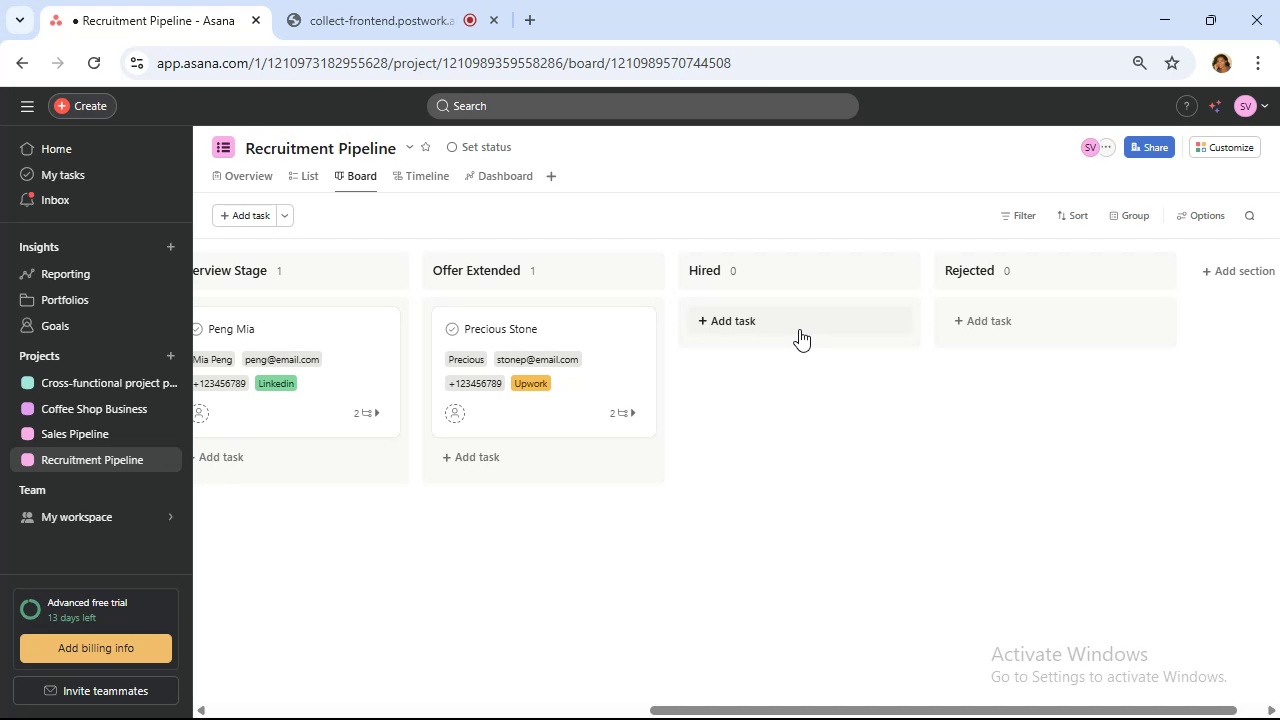 
wait(55.35)
 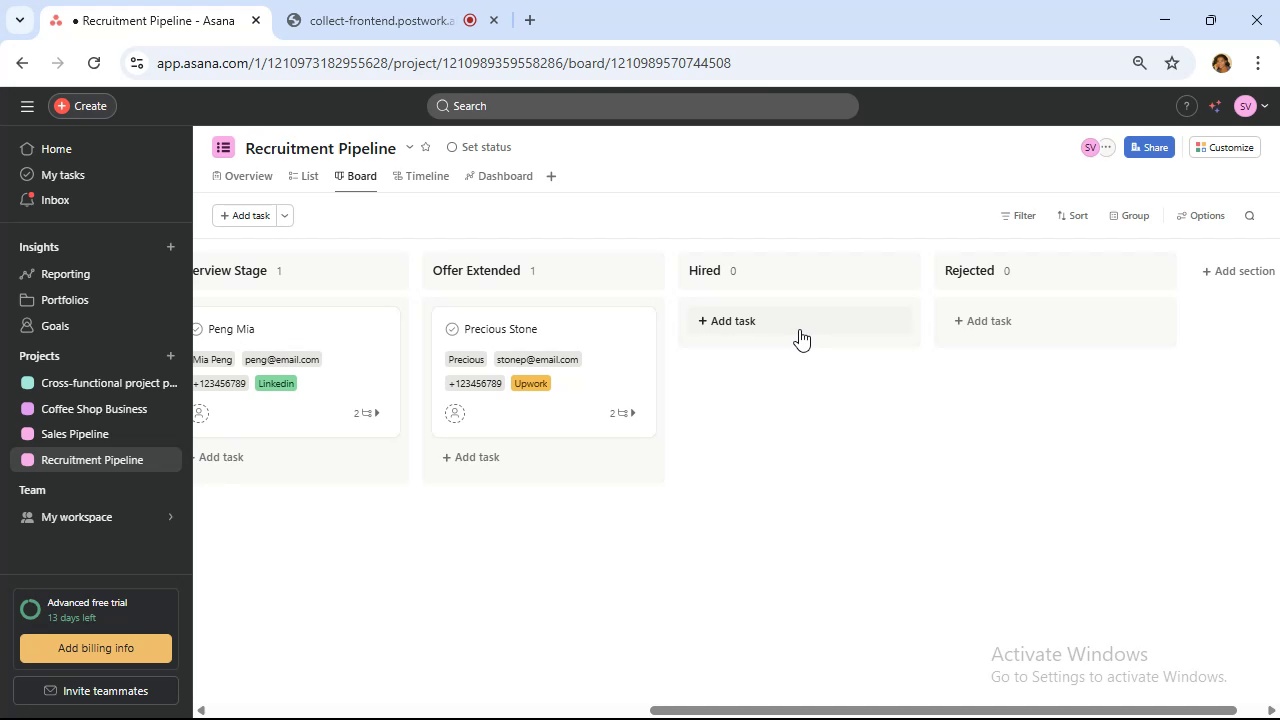 
left_click([573, 280])
 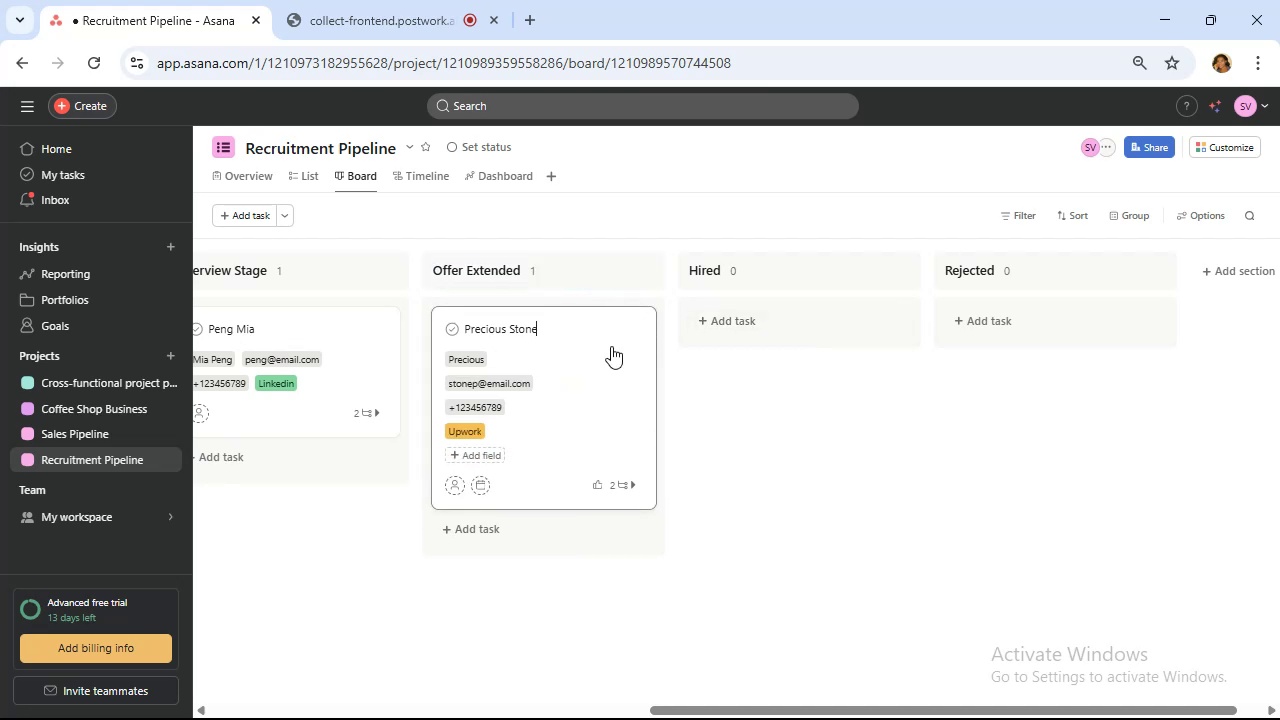 
left_click([611, 347])
 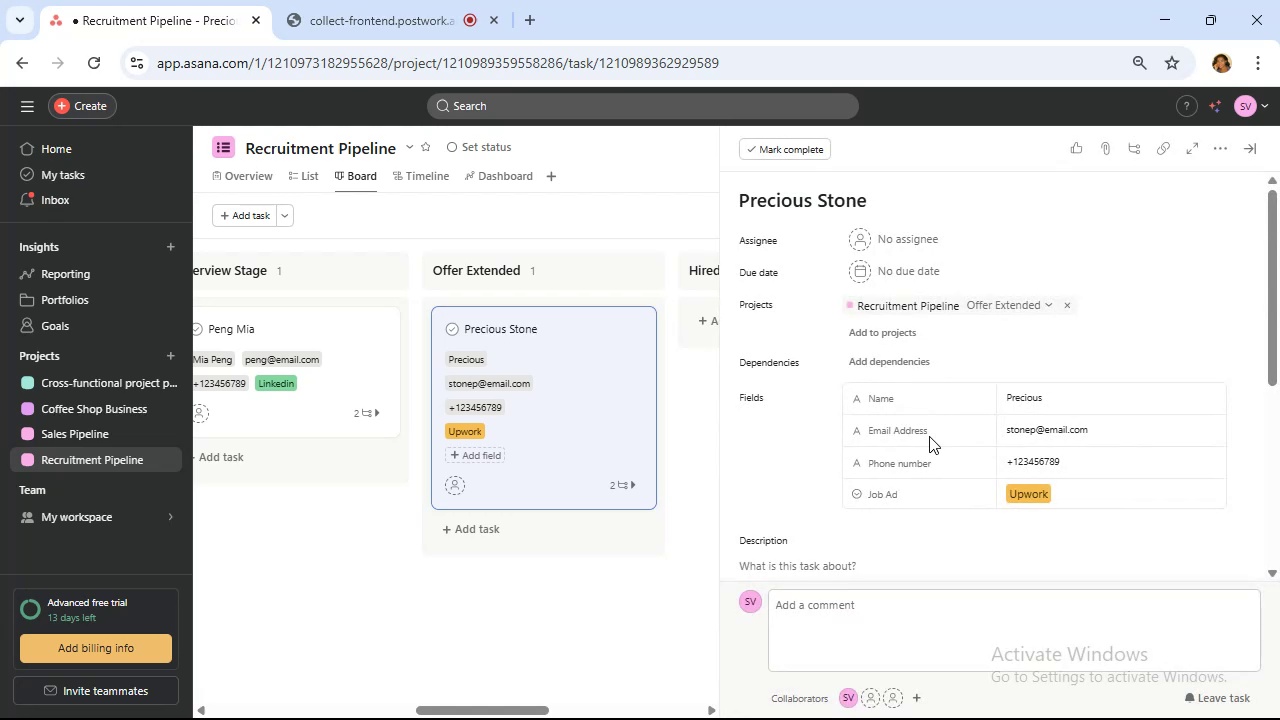 
scroll: coordinate [942, 422], scroll_direction: down, amount: 8.0
 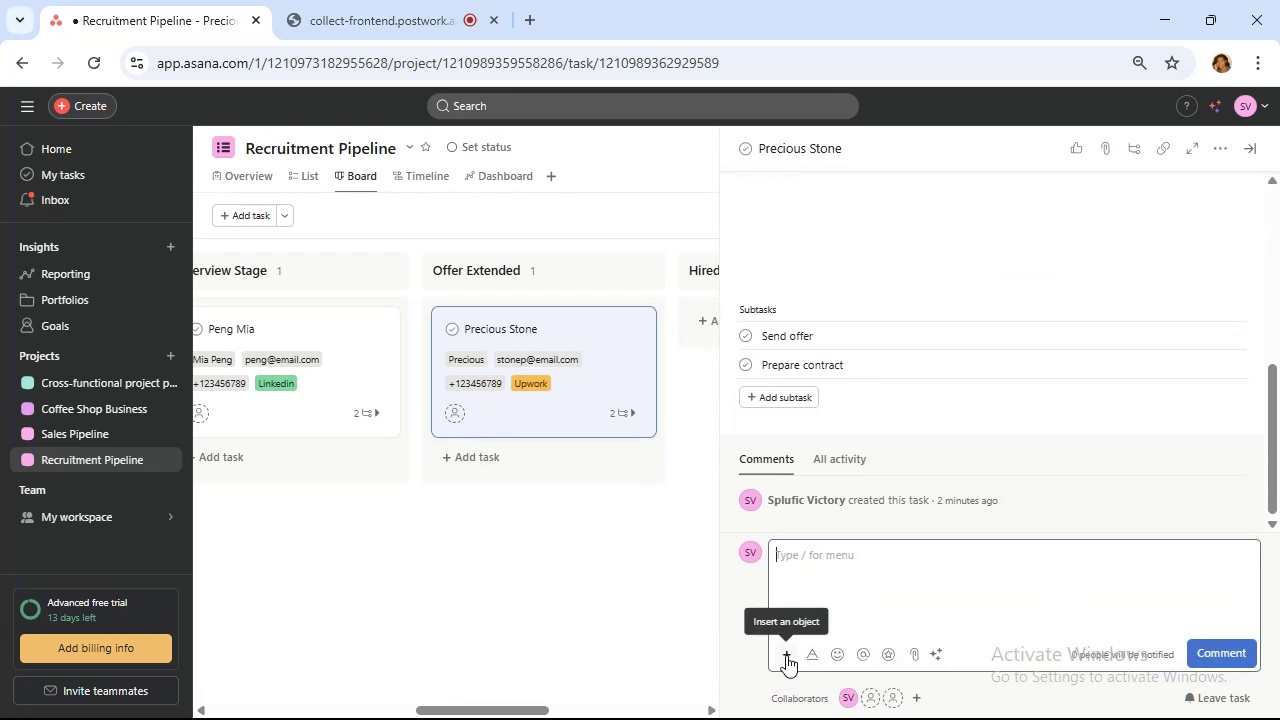 
wait(5.71)
 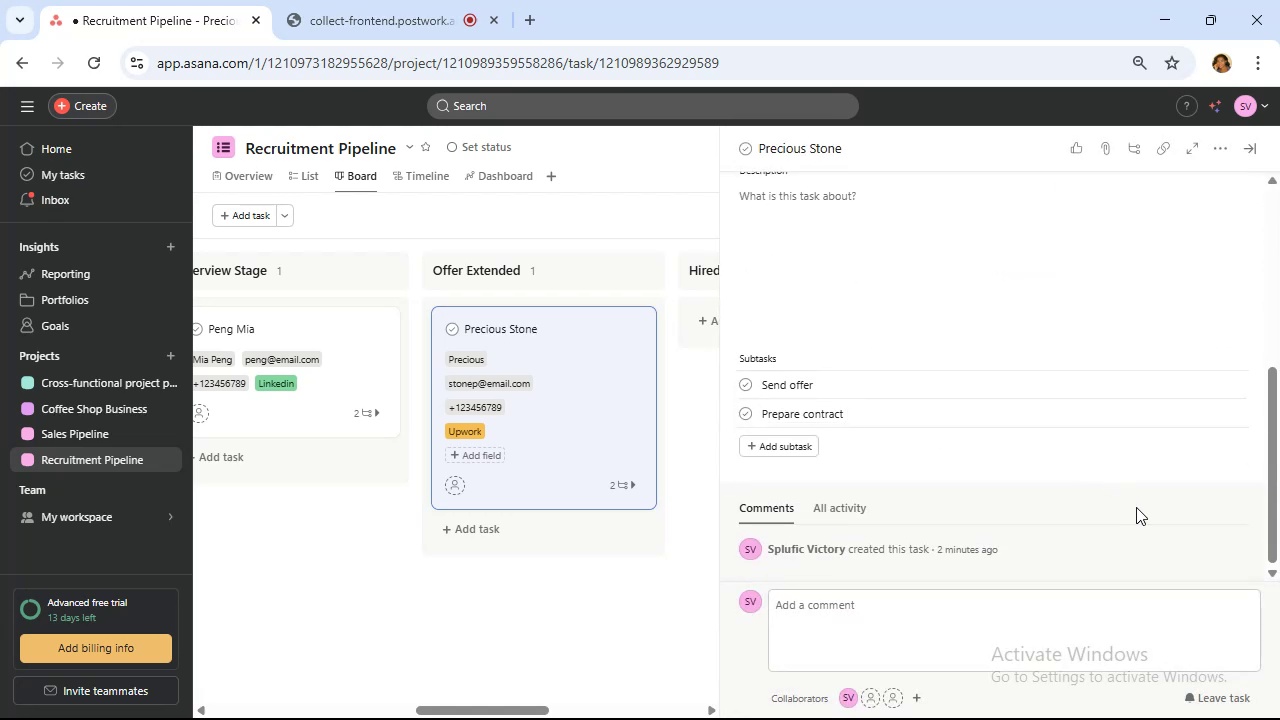 
left_click([786, 655])
 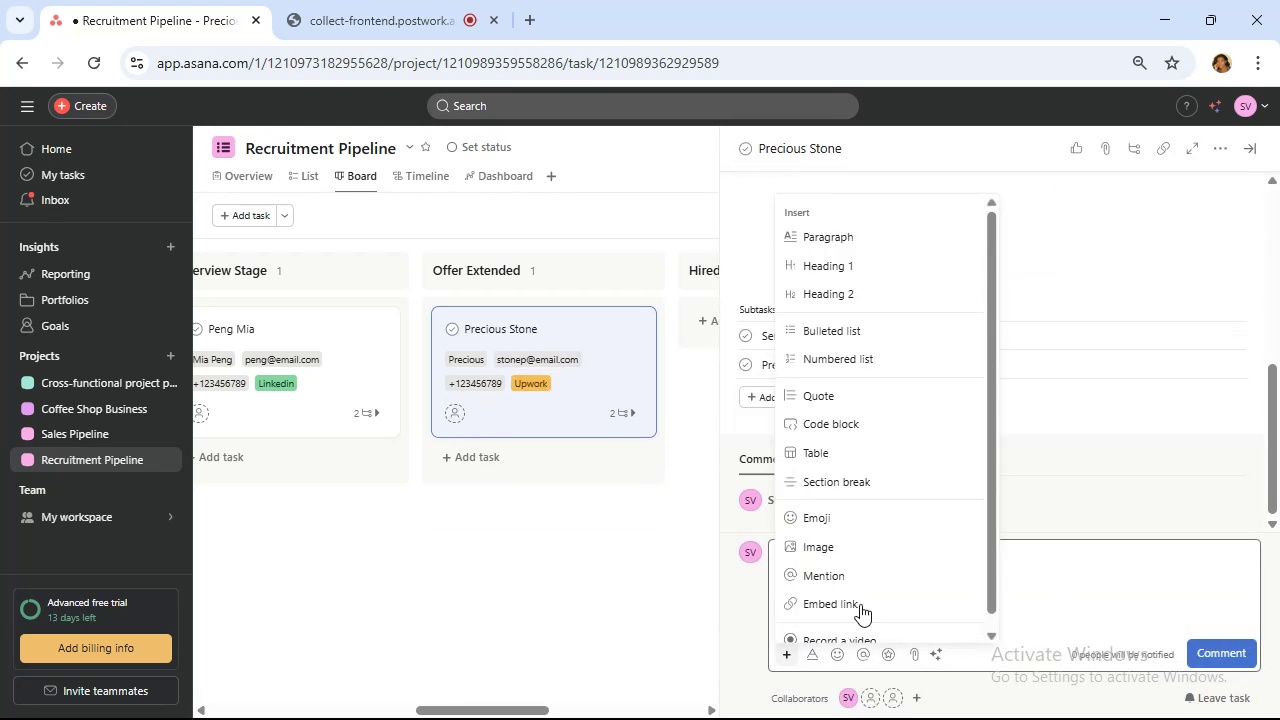 
scroll: coordinate [875, 561], scroll_direction: down, amount: 3.0
 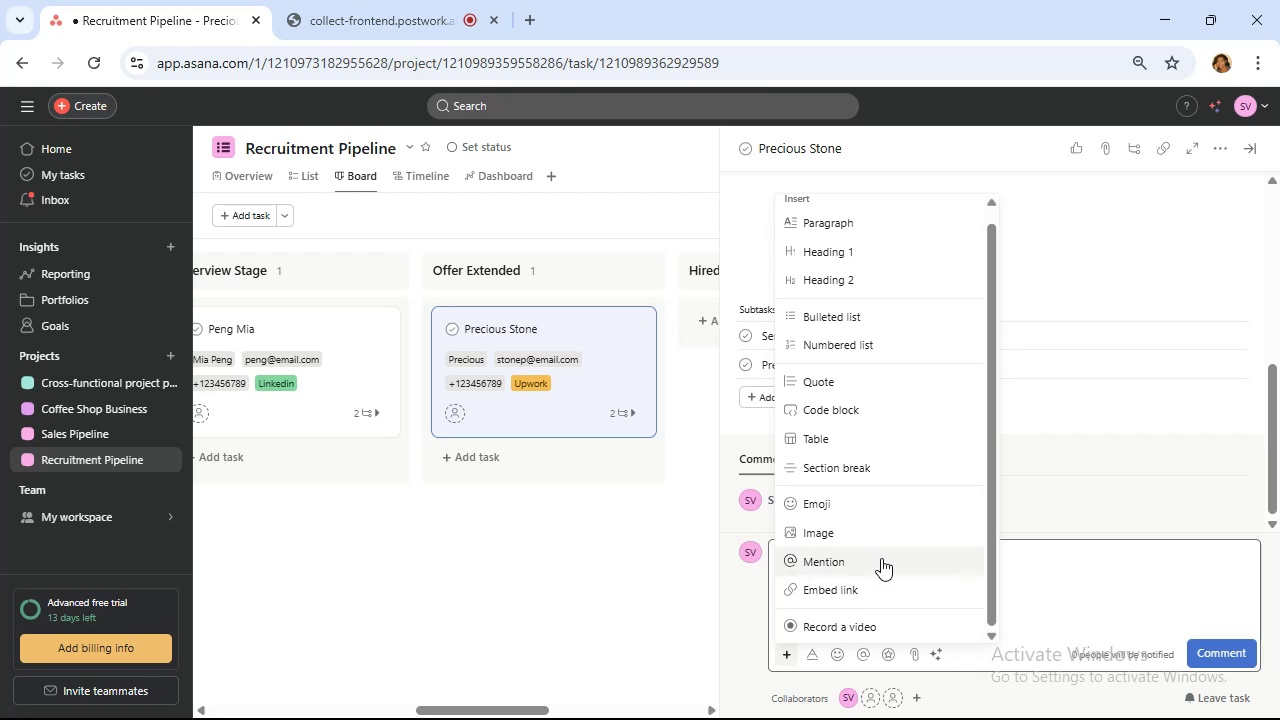 
scroll: coordinate [883, 558], scroll_direction: up, amount: 2.0
 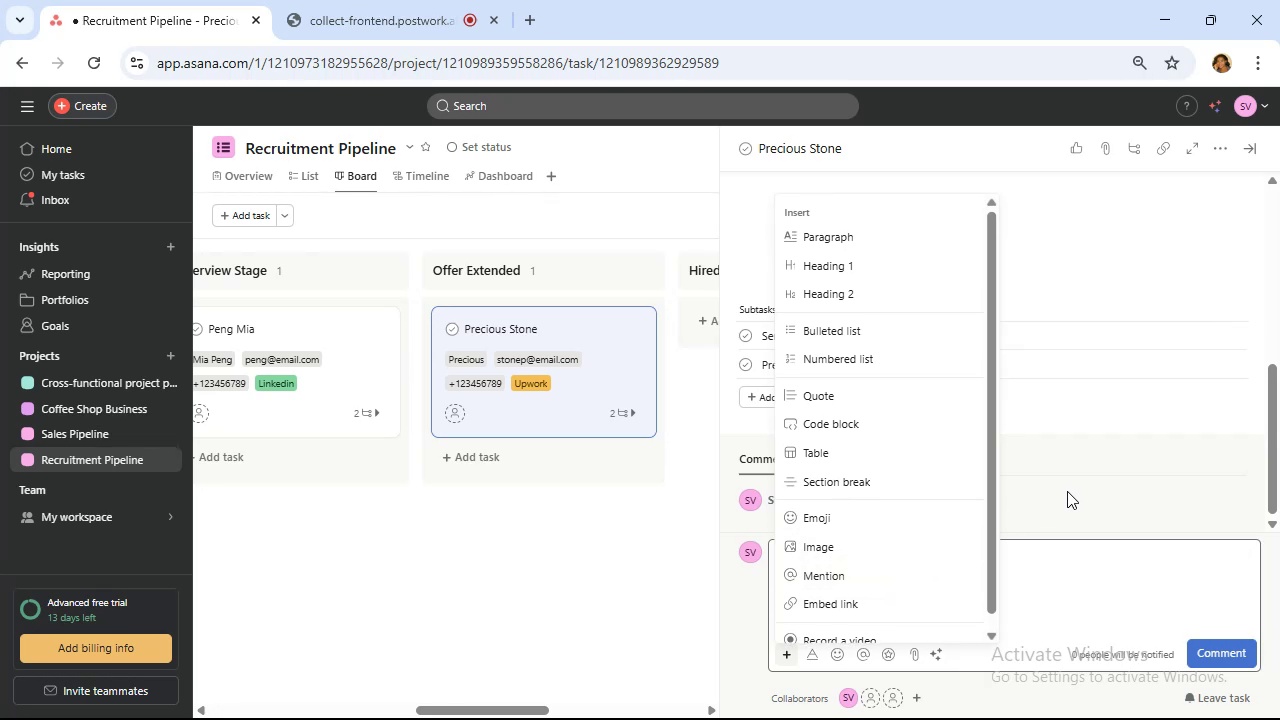 
left_click([1067, 491])
 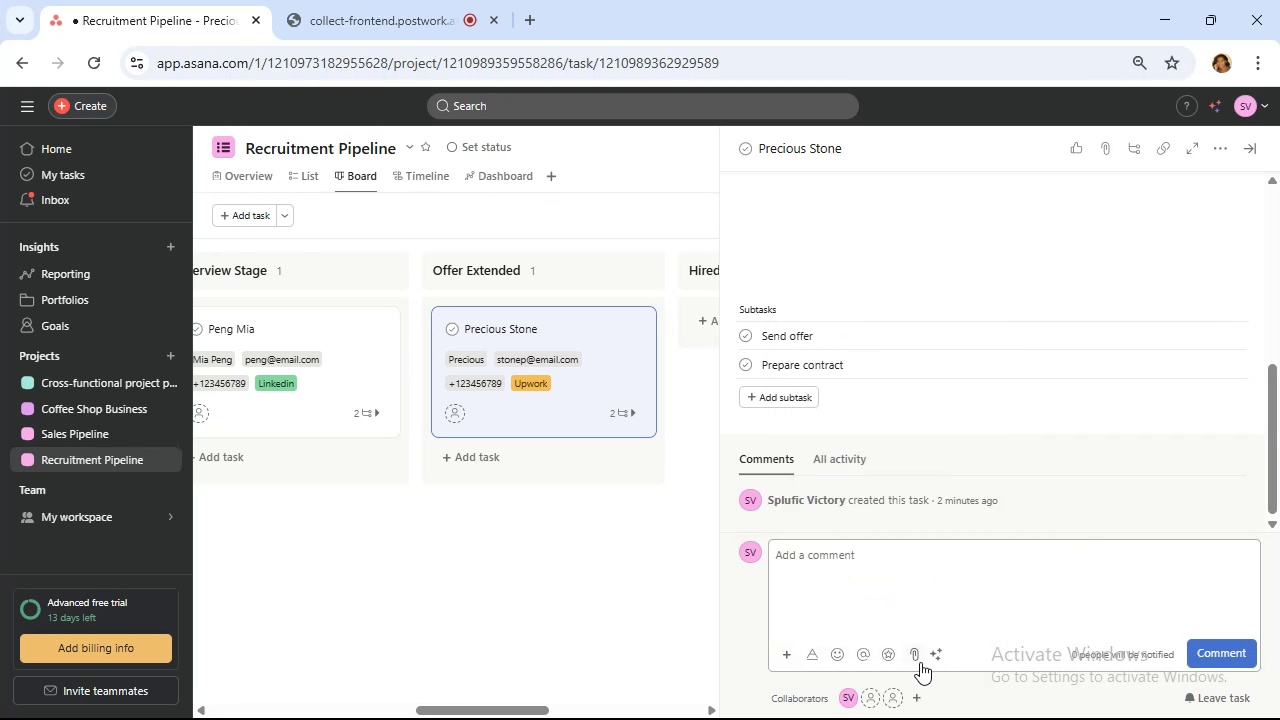 
mouse_move([872, 657])
 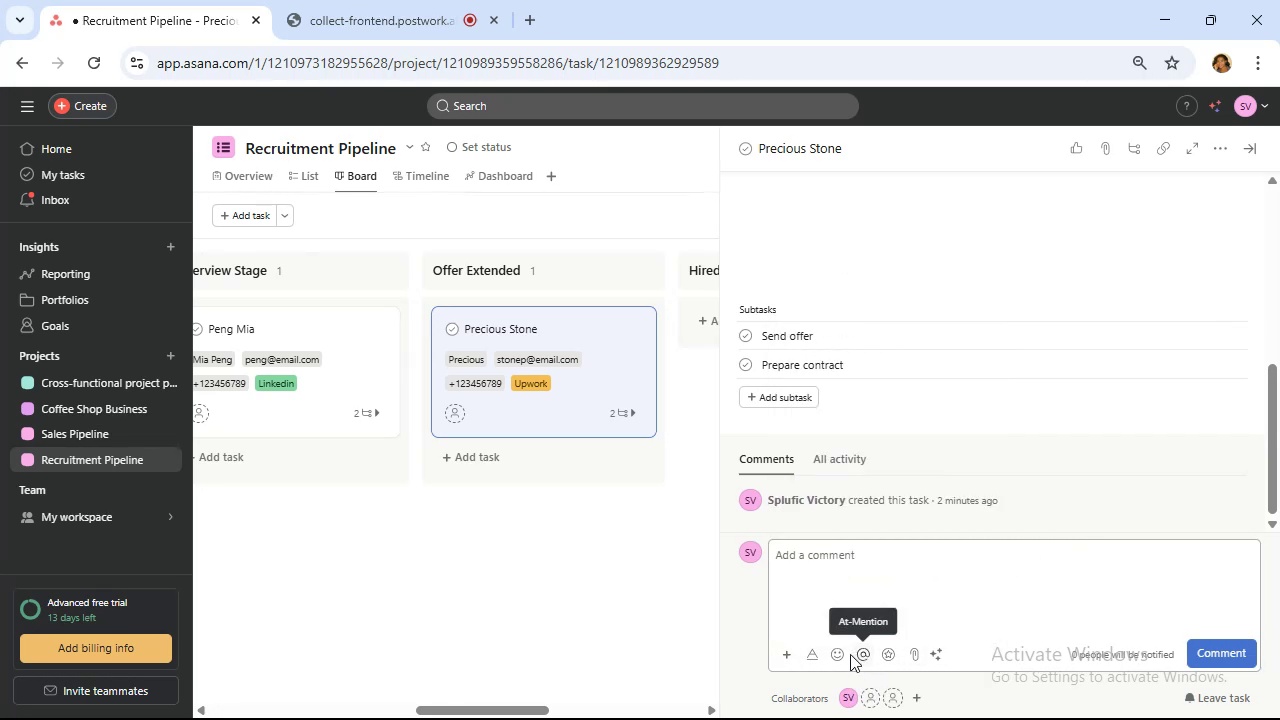 
mouse_move([829, 652])
 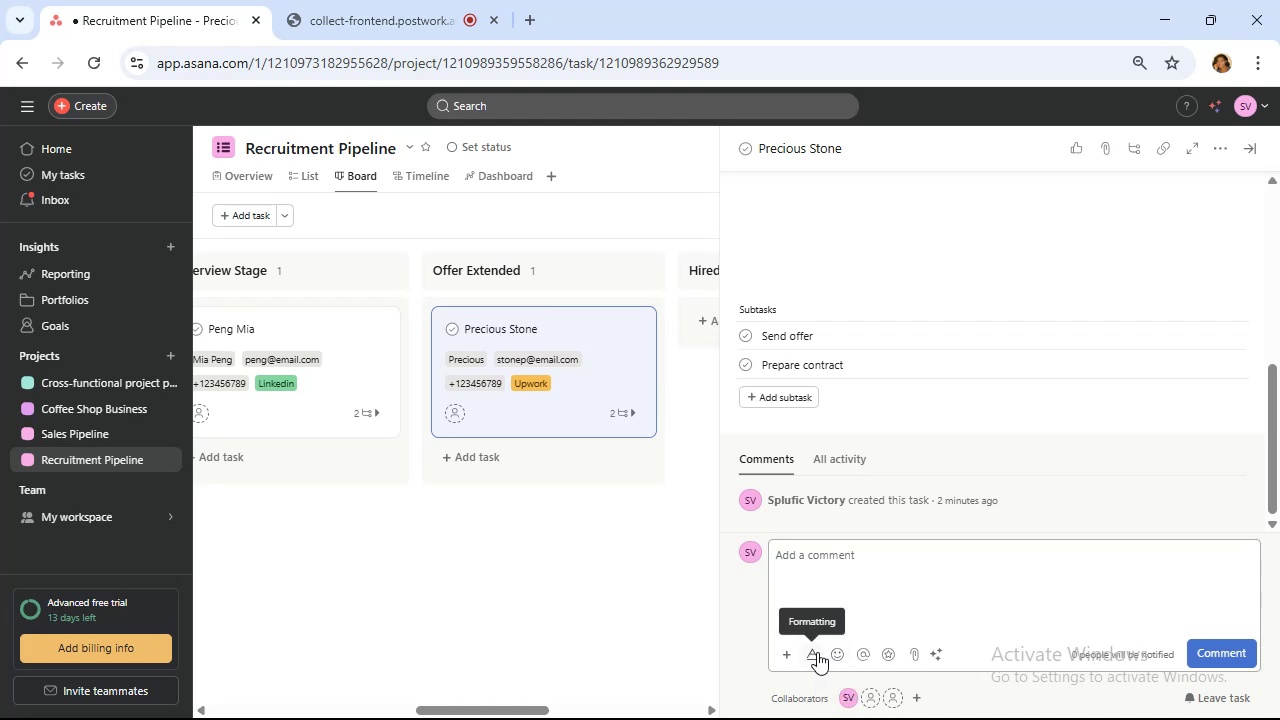 
mouse_move([858, 651])
 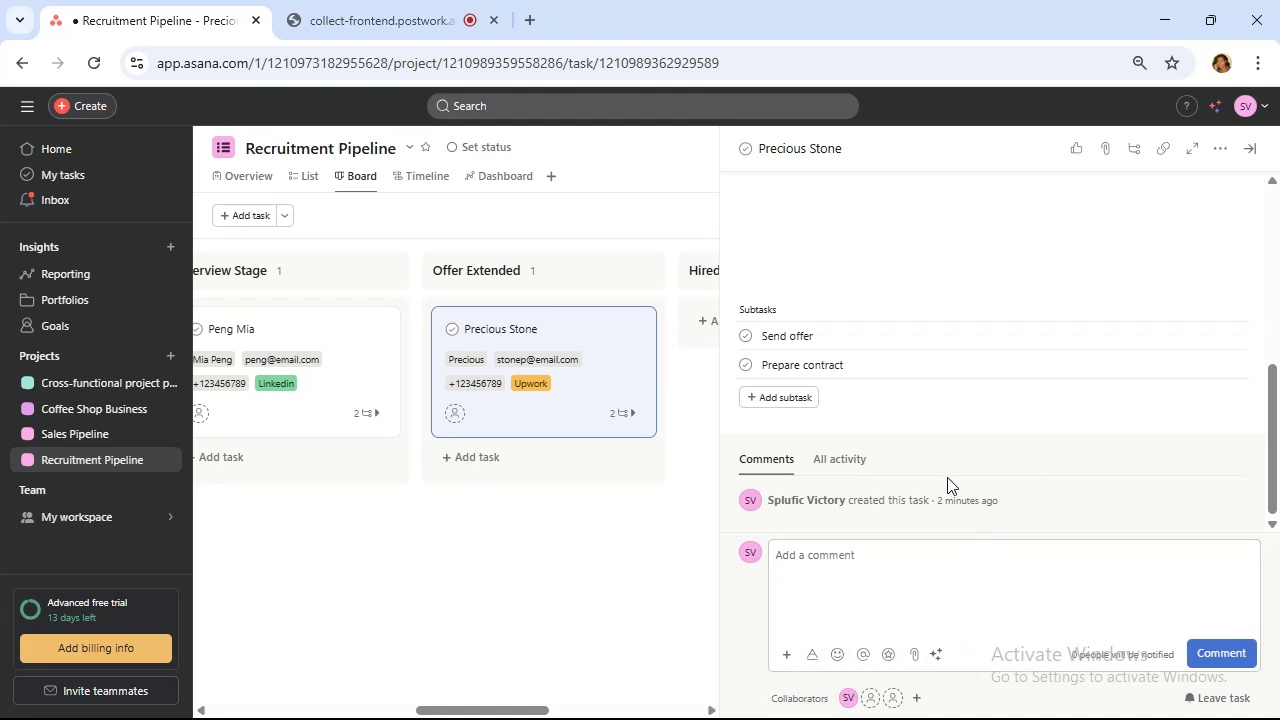 
wait(10.41)
 